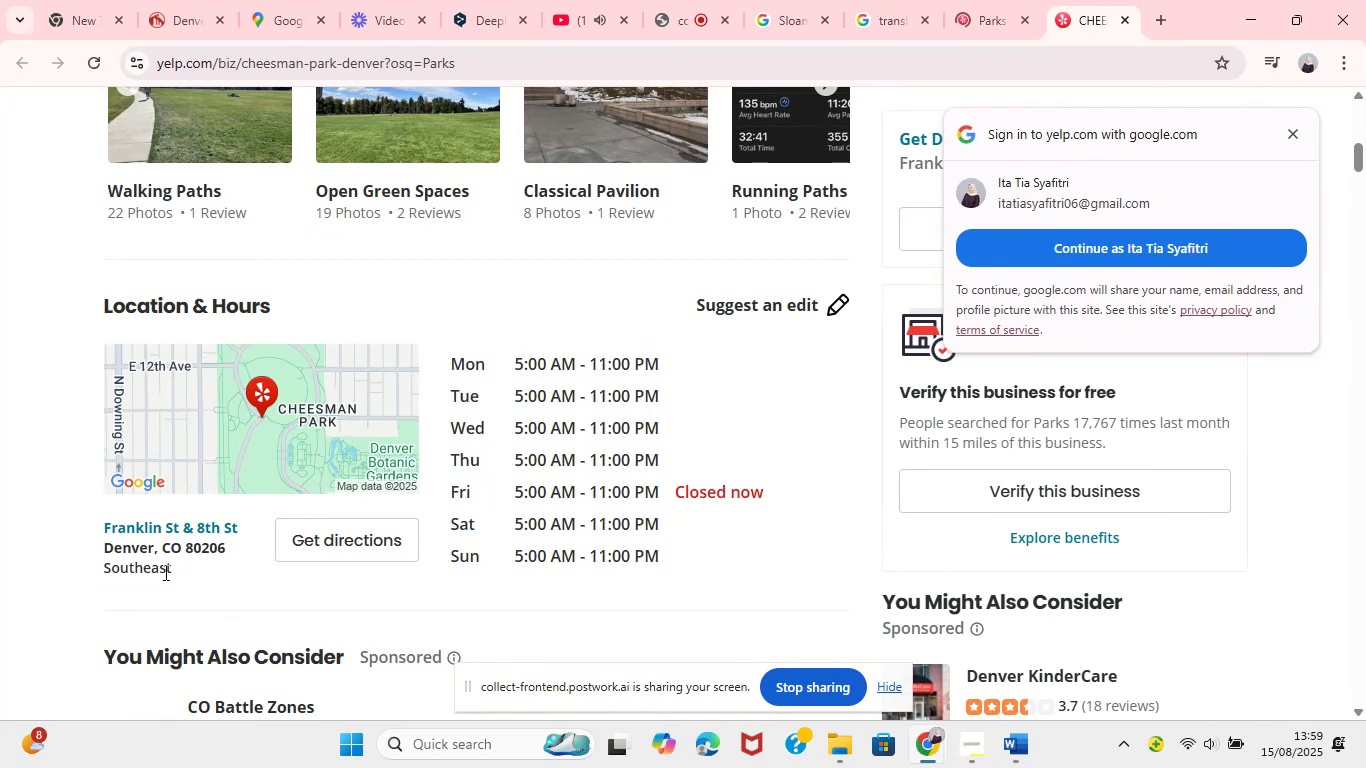 
left_click_drag(start_coordinate=[174, 573], to_coordinate=[105, 553])
 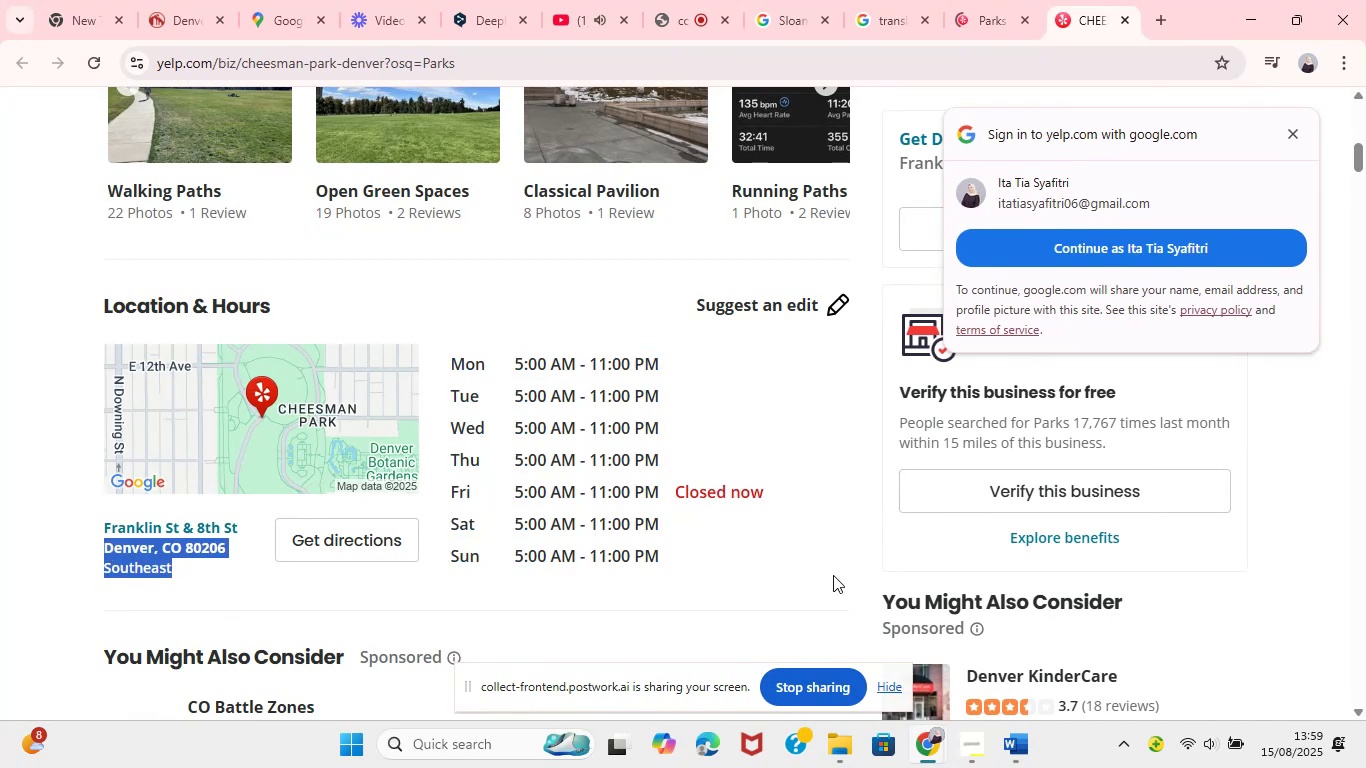 
key(Control+ControlLeft)
 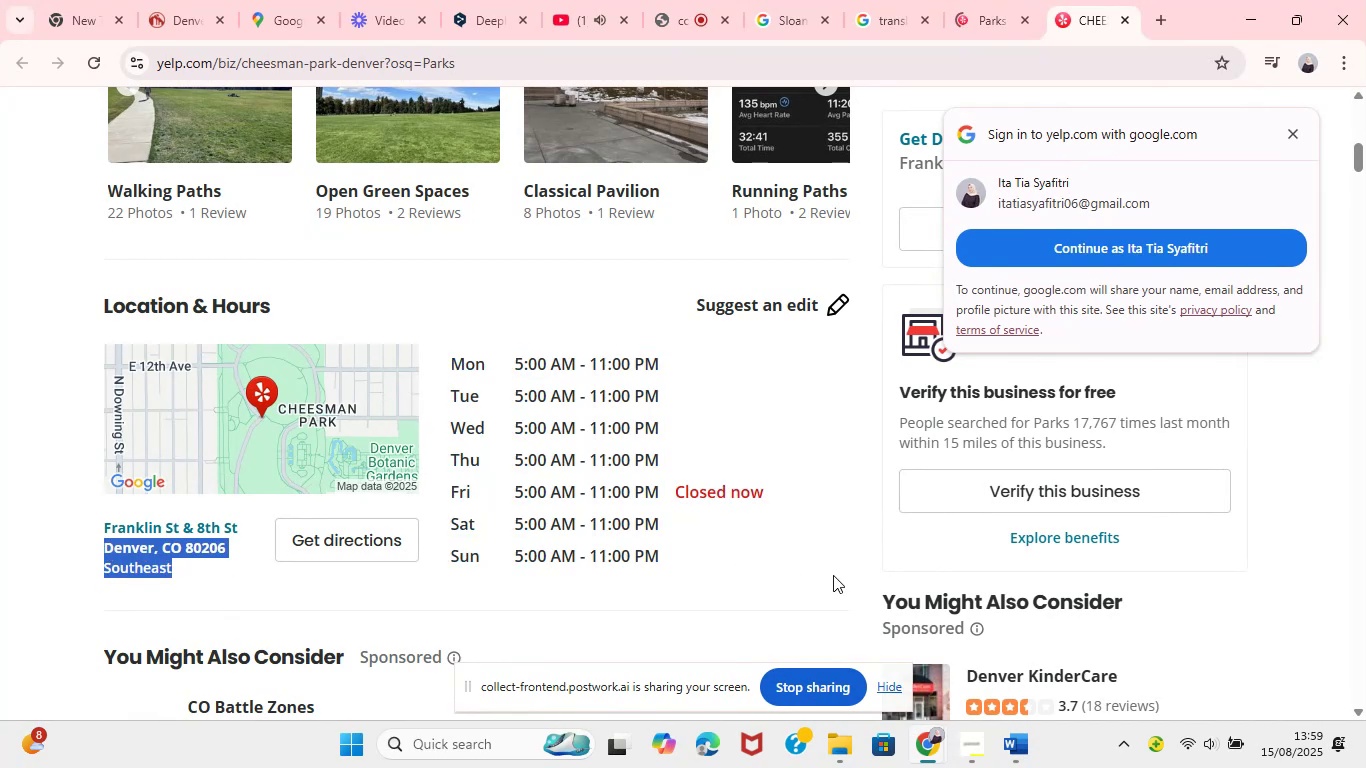 
wait(5.98)
 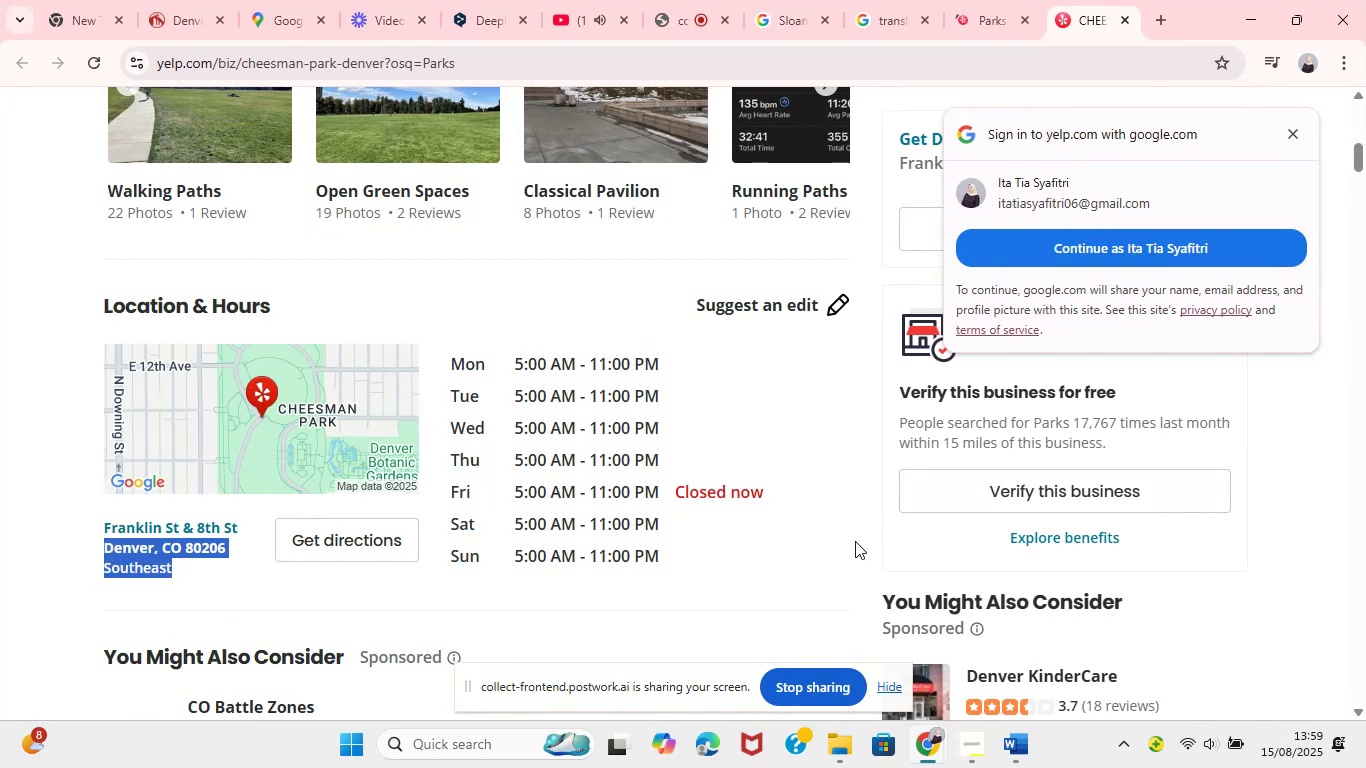 
left_click([1289, 138])
 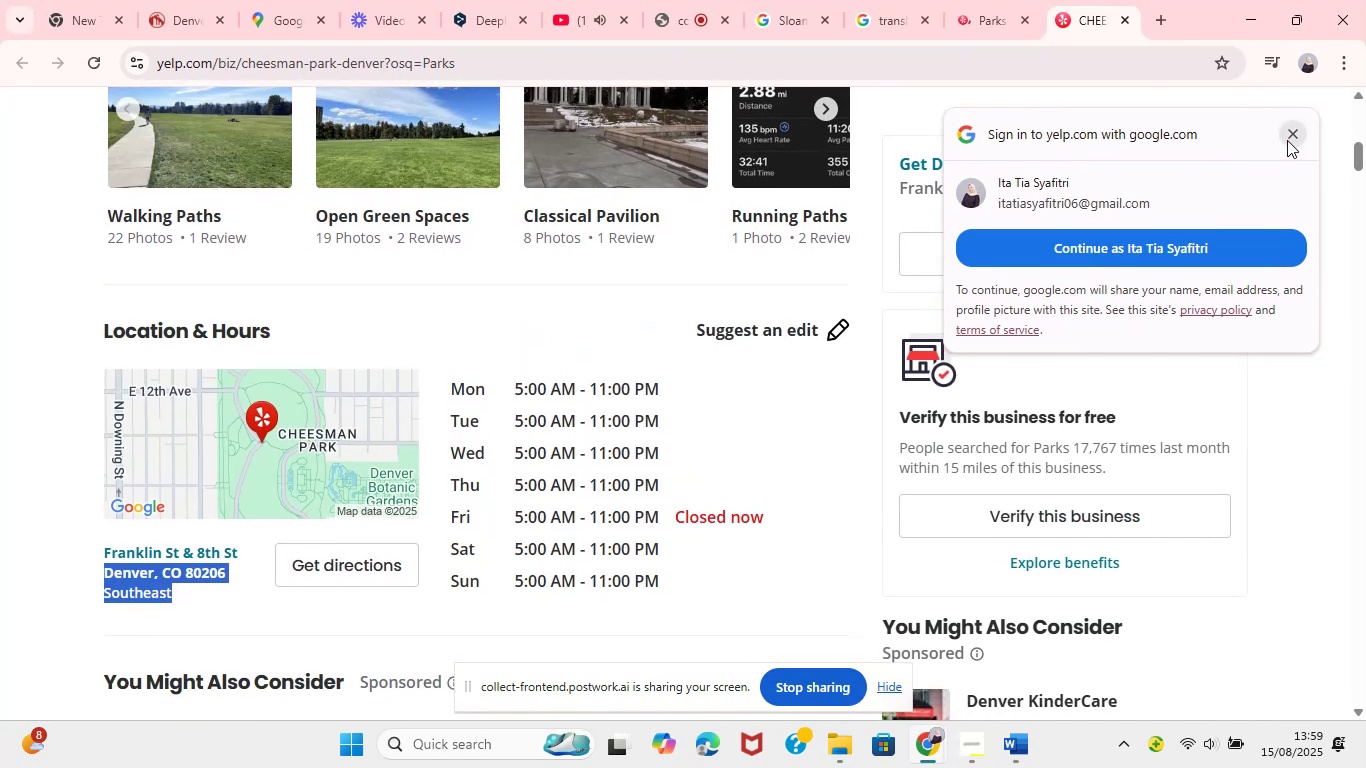 
left_click([1010, 750])
 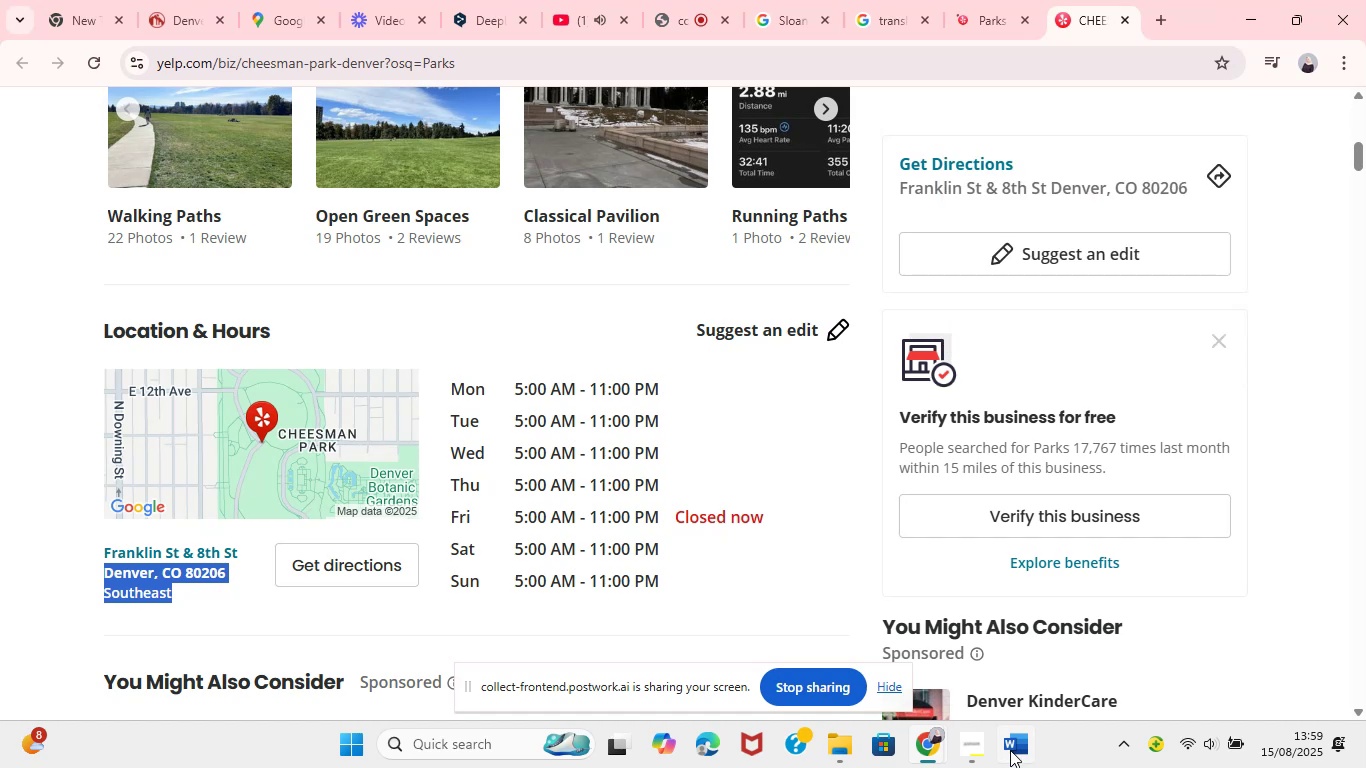 
left_click([560, 522])
 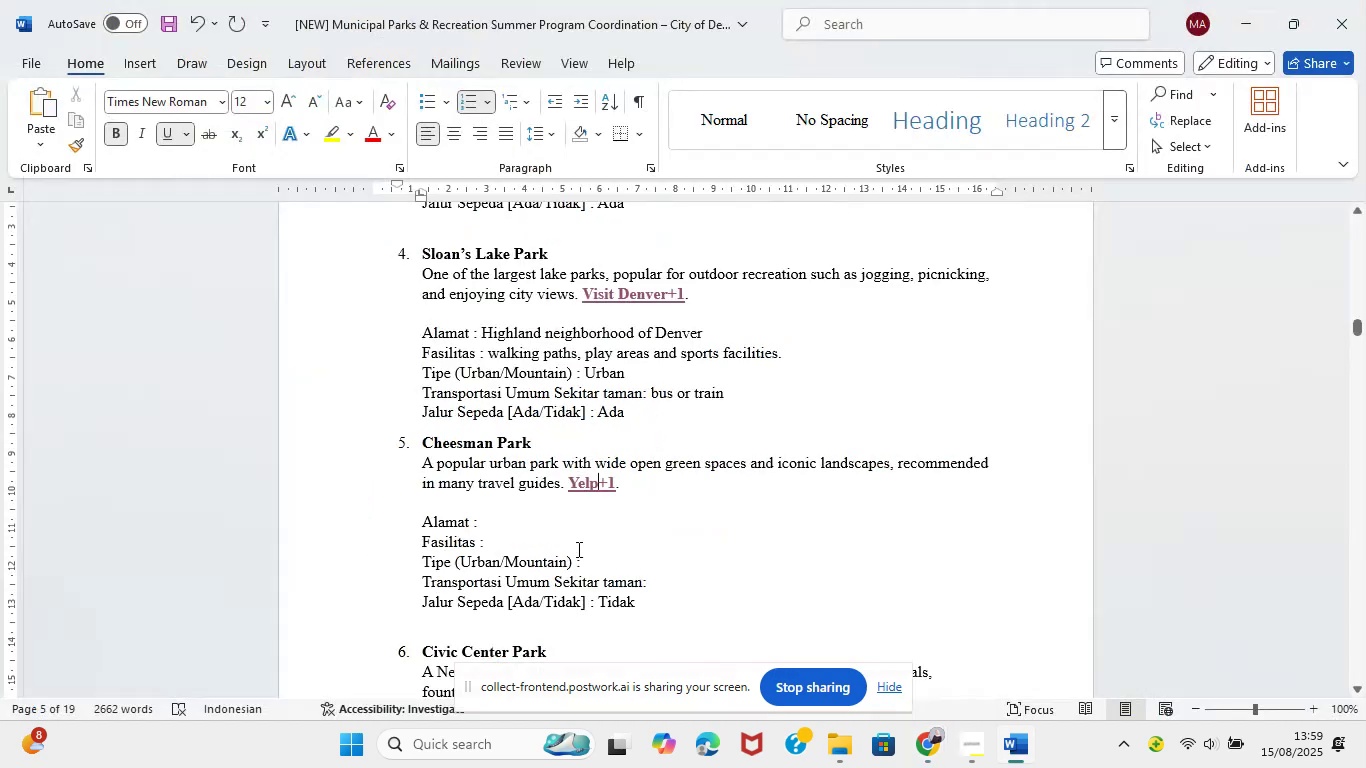 
hold_key(key=ControlLeft, duration=1.04)
 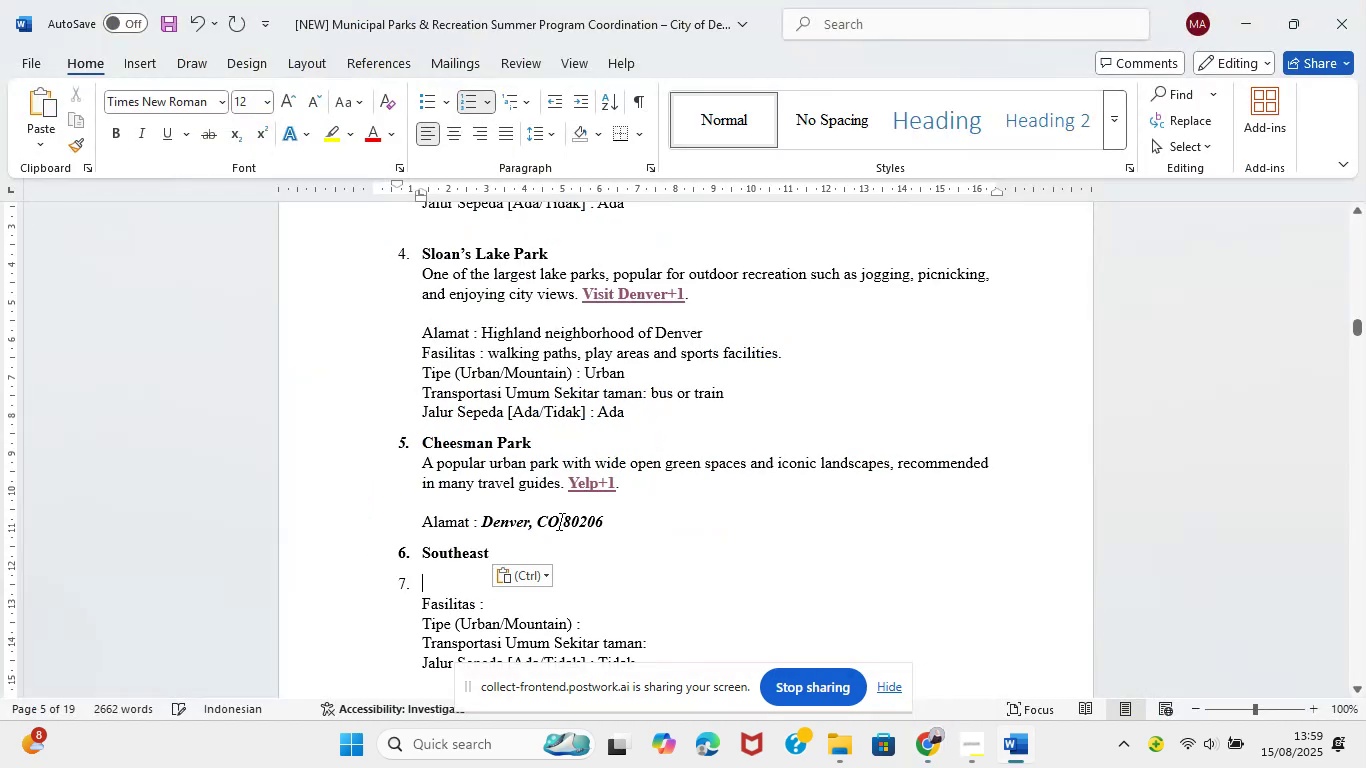 
hold_key(key=V, duration=0.57)
 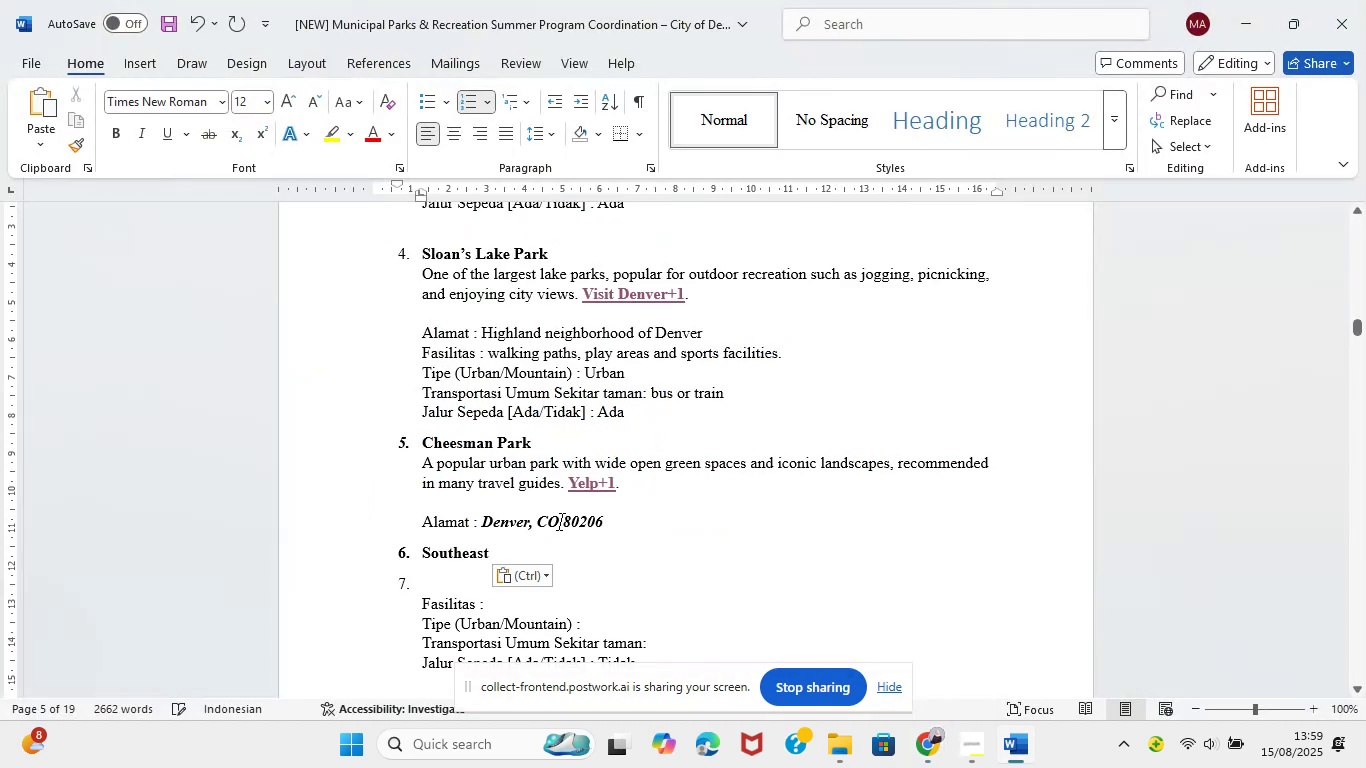 
hold_key(key=Backspace, duration=0.97)
 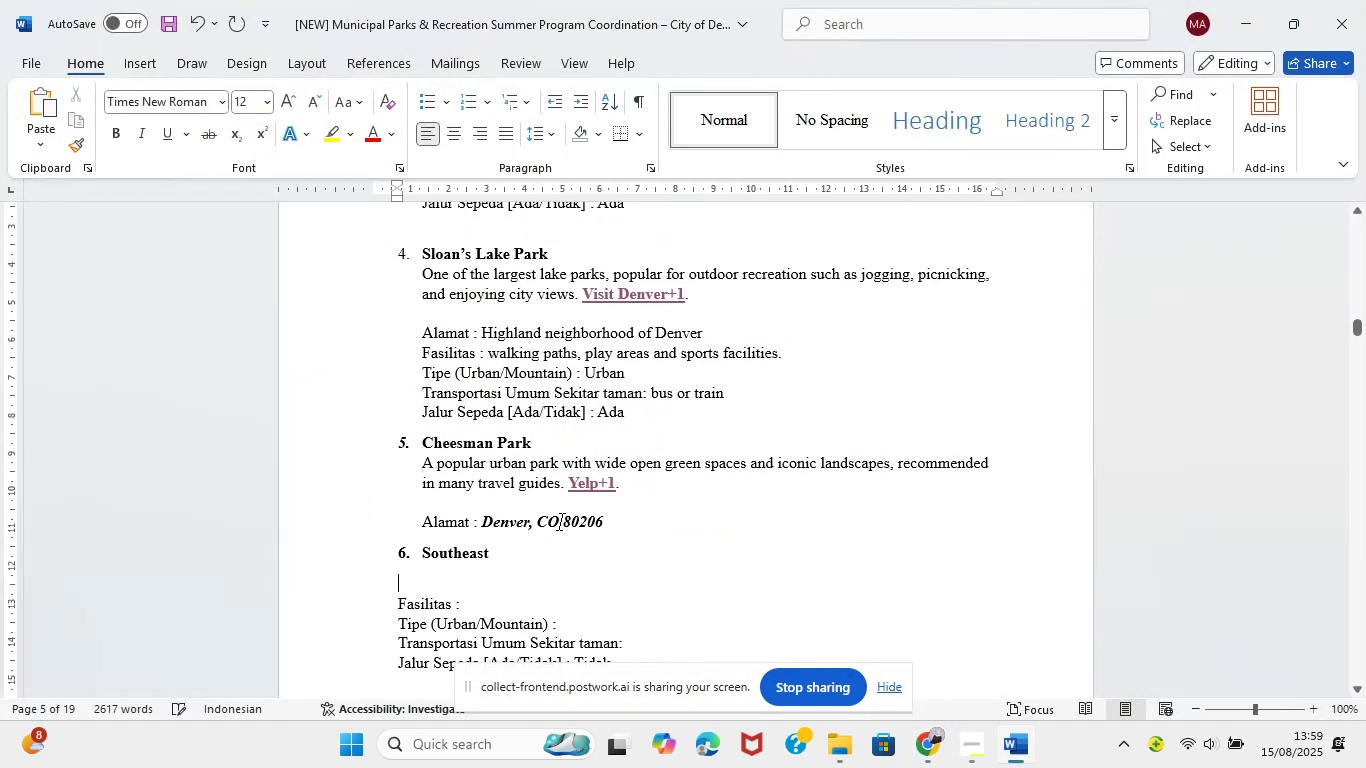 
hold_key(key=Backspace, duration=0.36)
 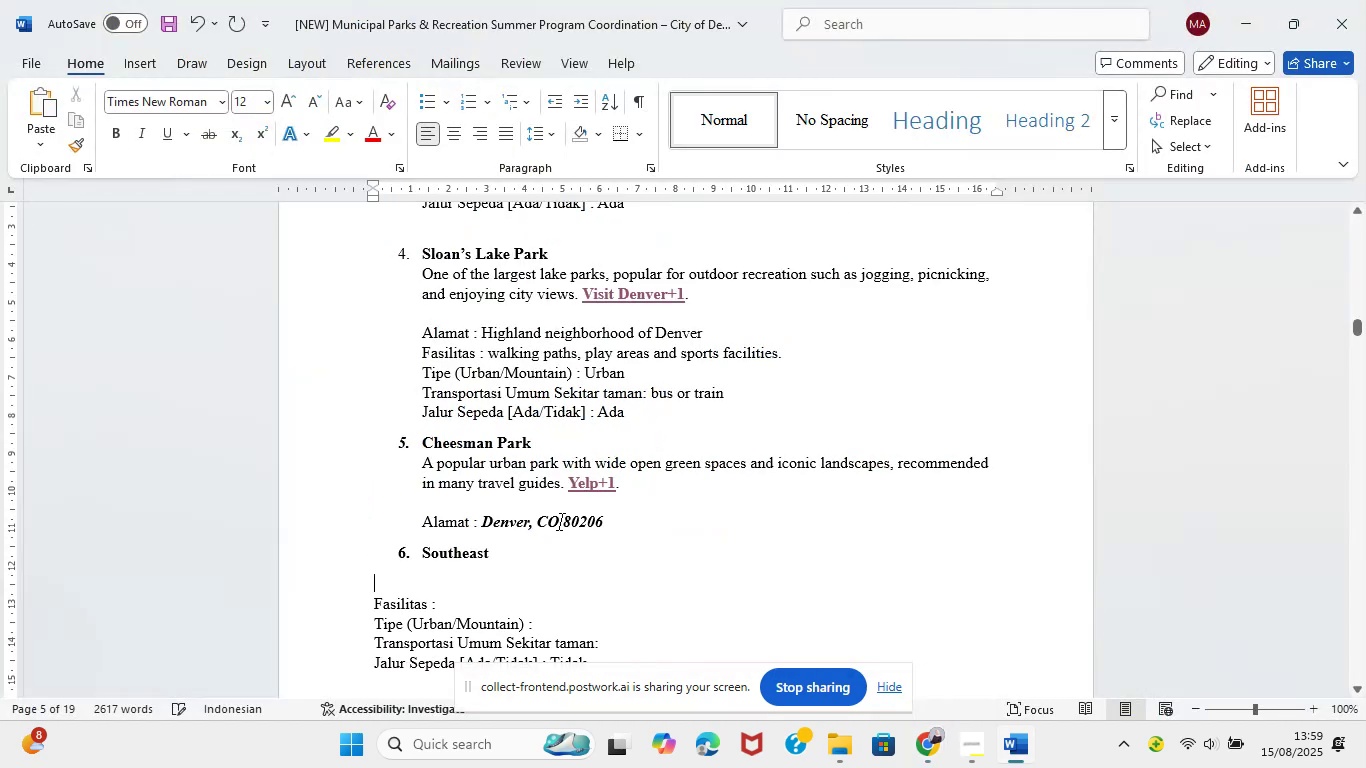 
hold_key(key=Backspace, duration=0.5)
 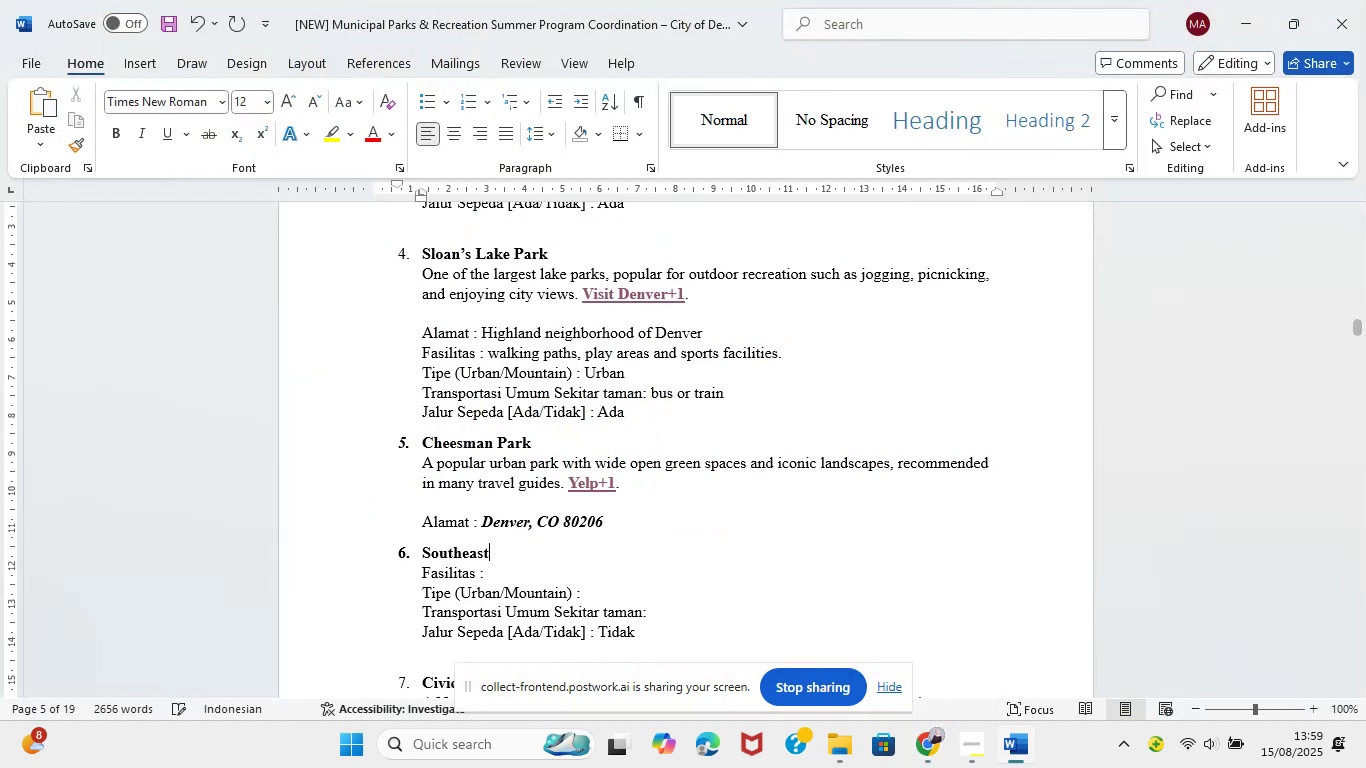 
key(Backspace)
 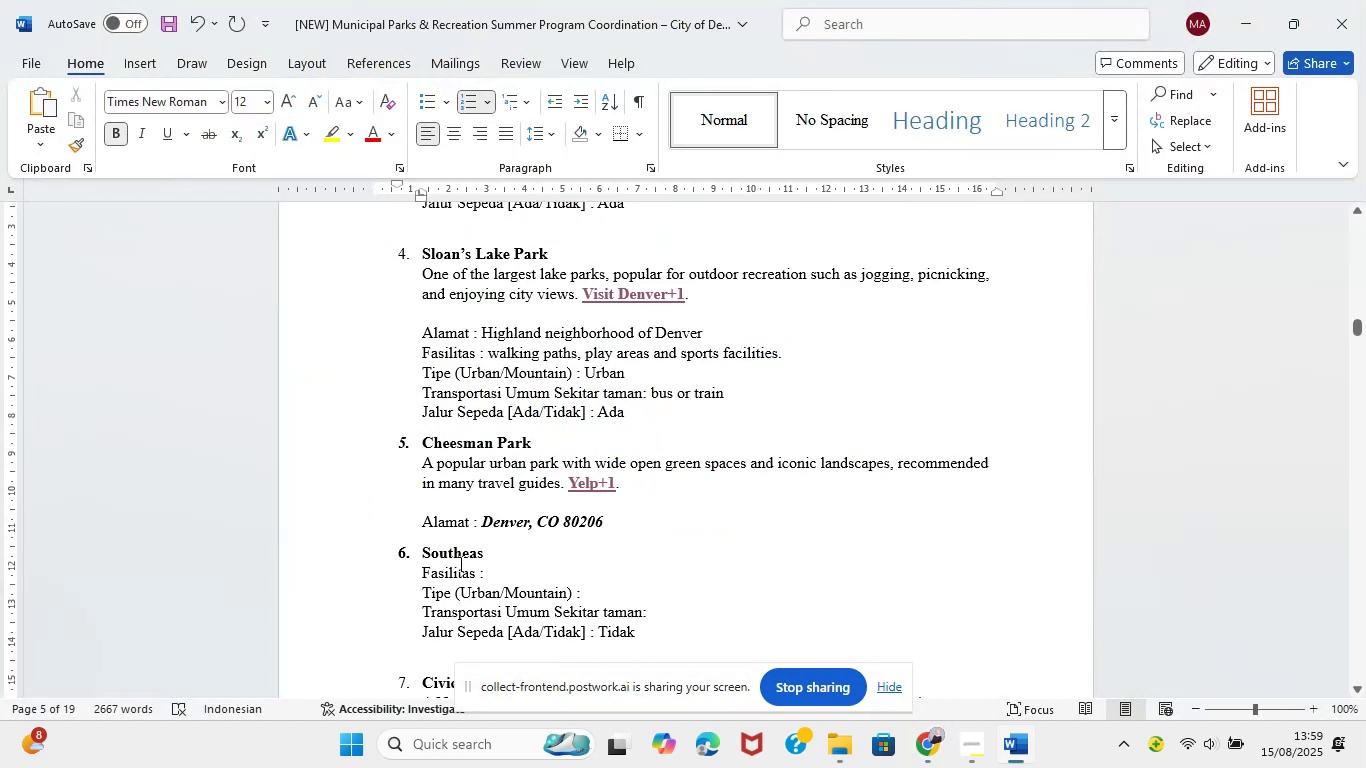 
left_click_drag(start_coordinate=[484, 555], to_coordinate=[377, 545])
 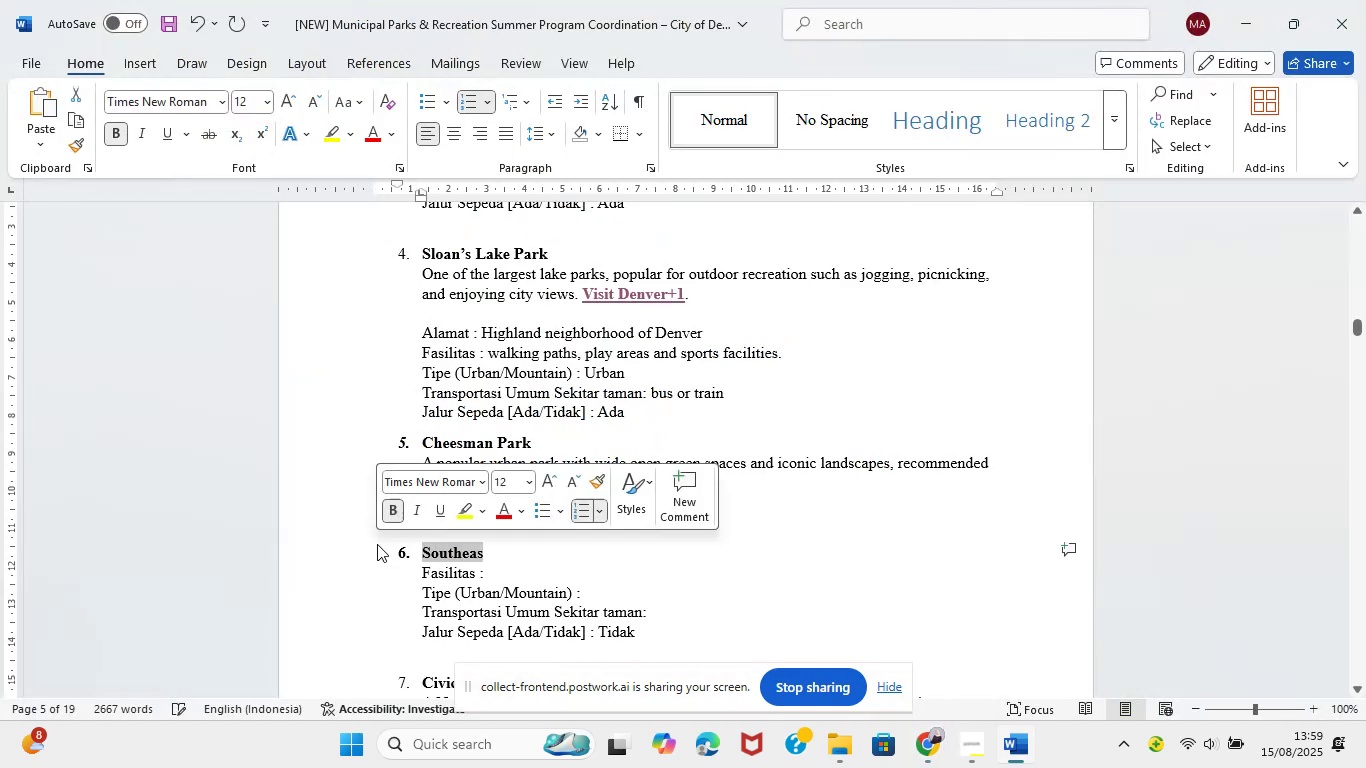 
key(Backspace)
 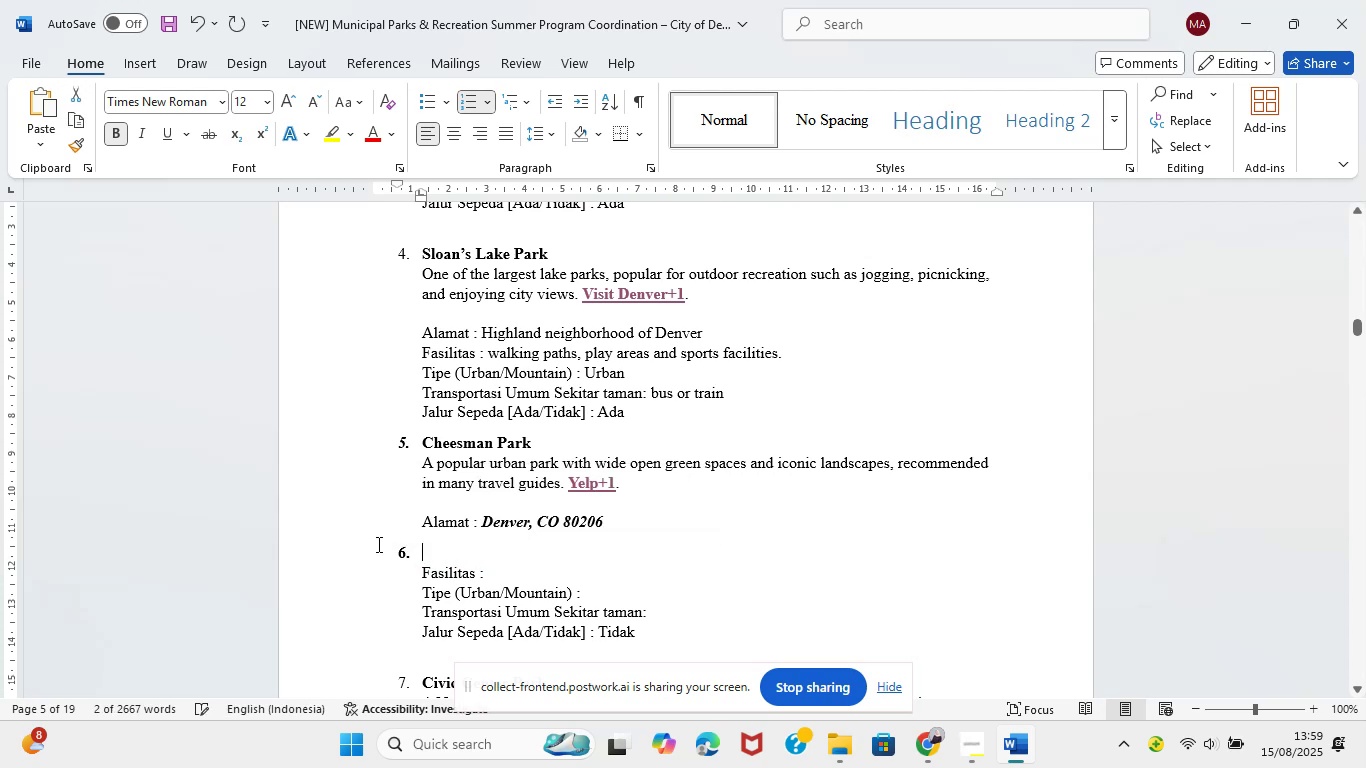 
hold_key(key=Backspace, duration=0.58)
 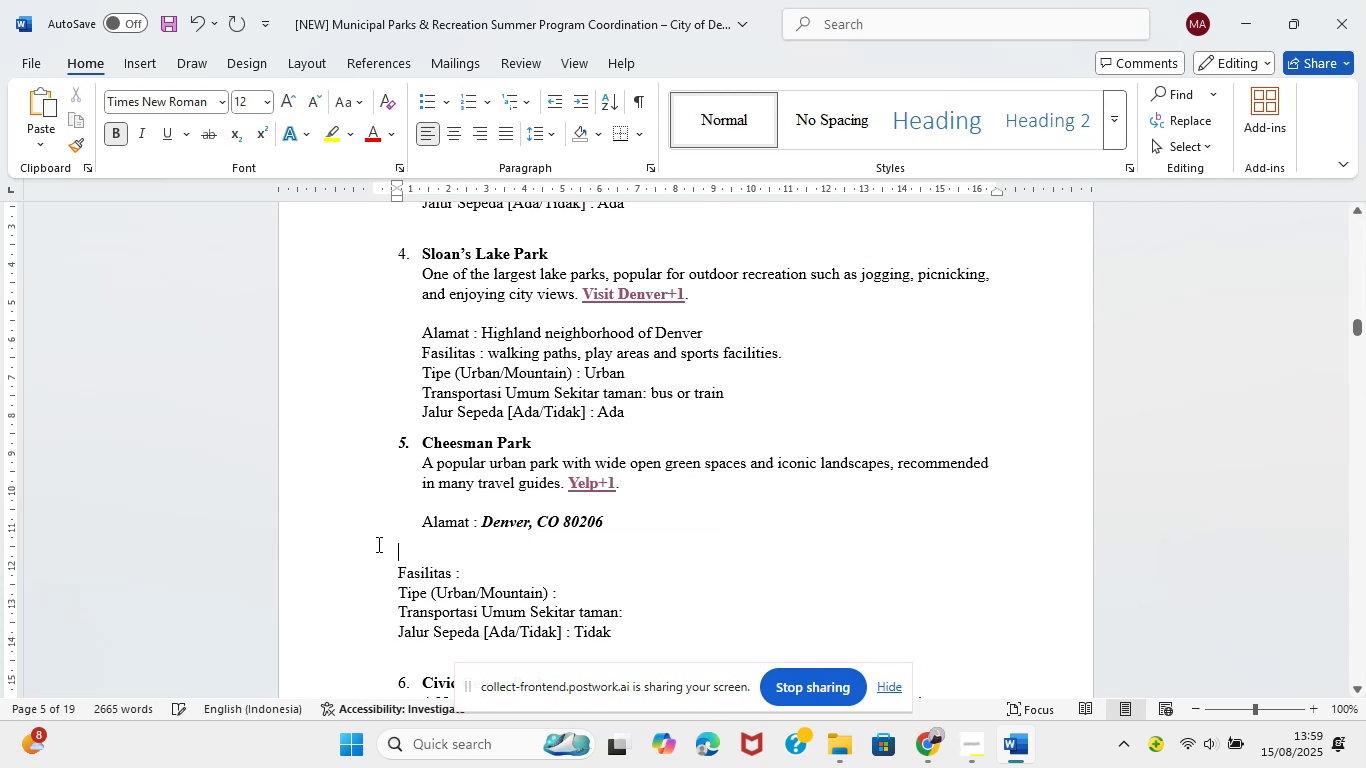 
key(Backspace)
 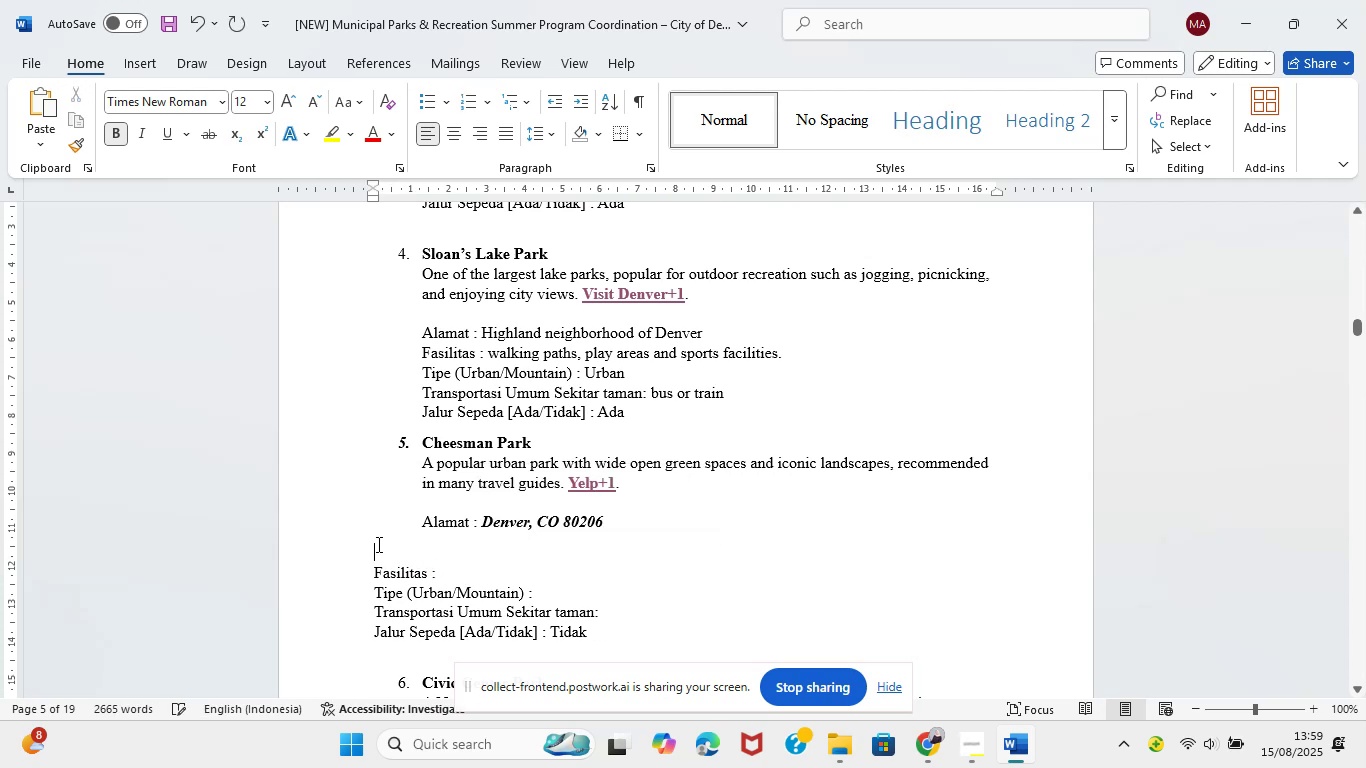 
key(Backspace)
 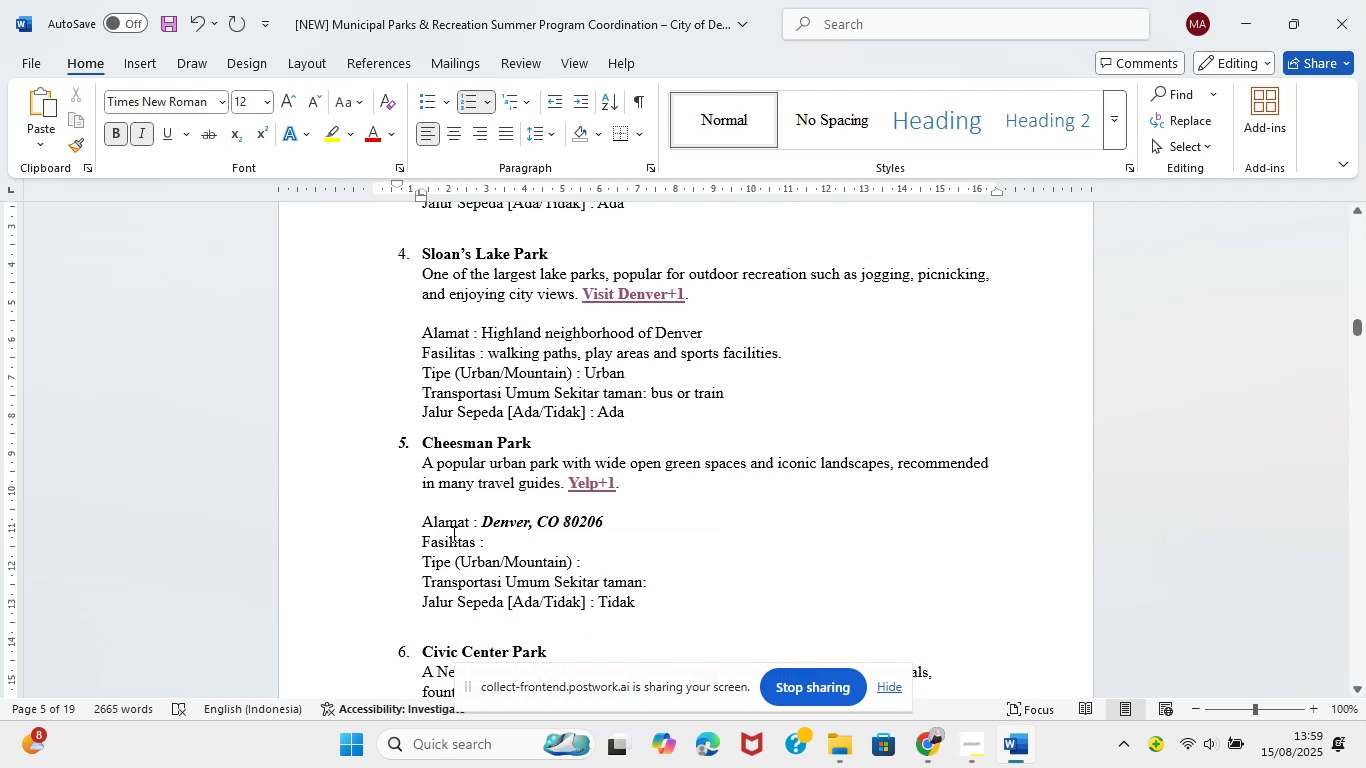 
left_click_drag(start_coordinate=[480, 523], to_coordinate=[615, 526])
 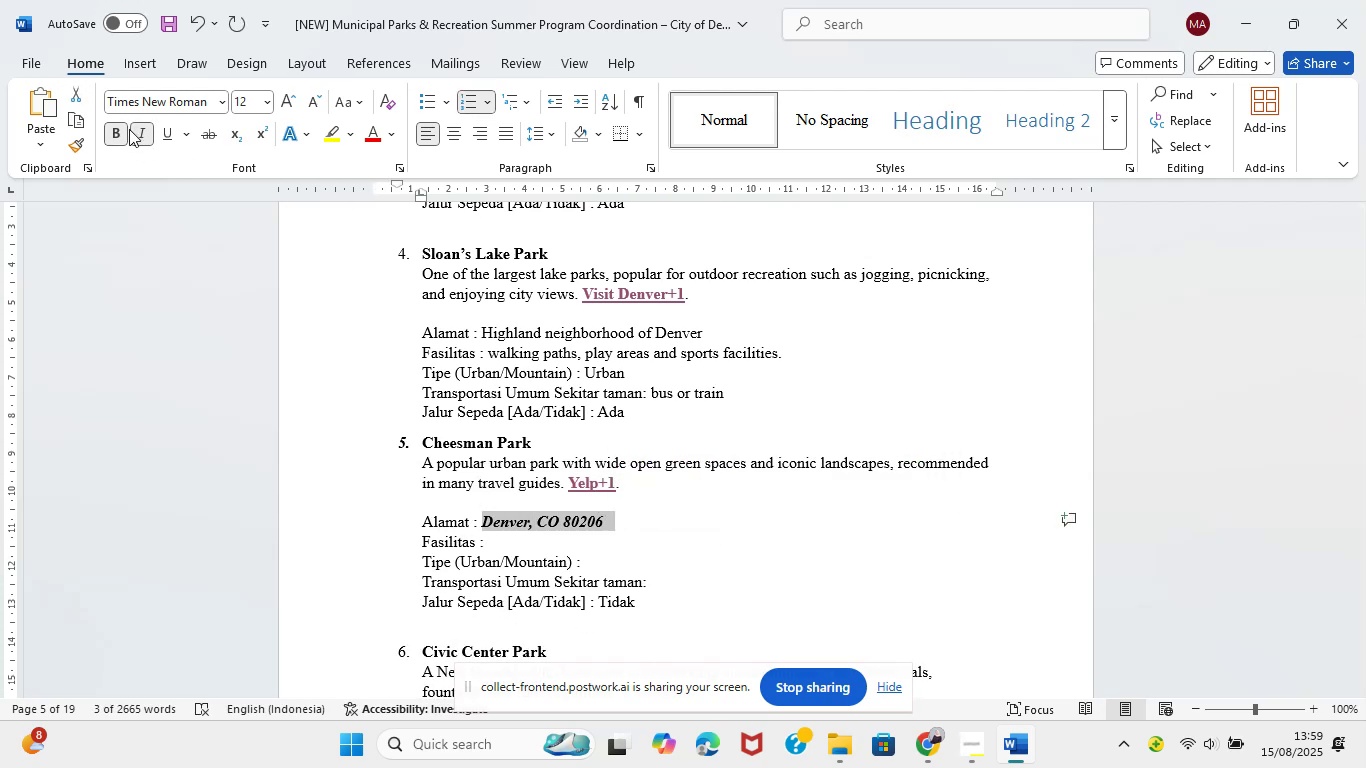 
double_click([103, 131])
 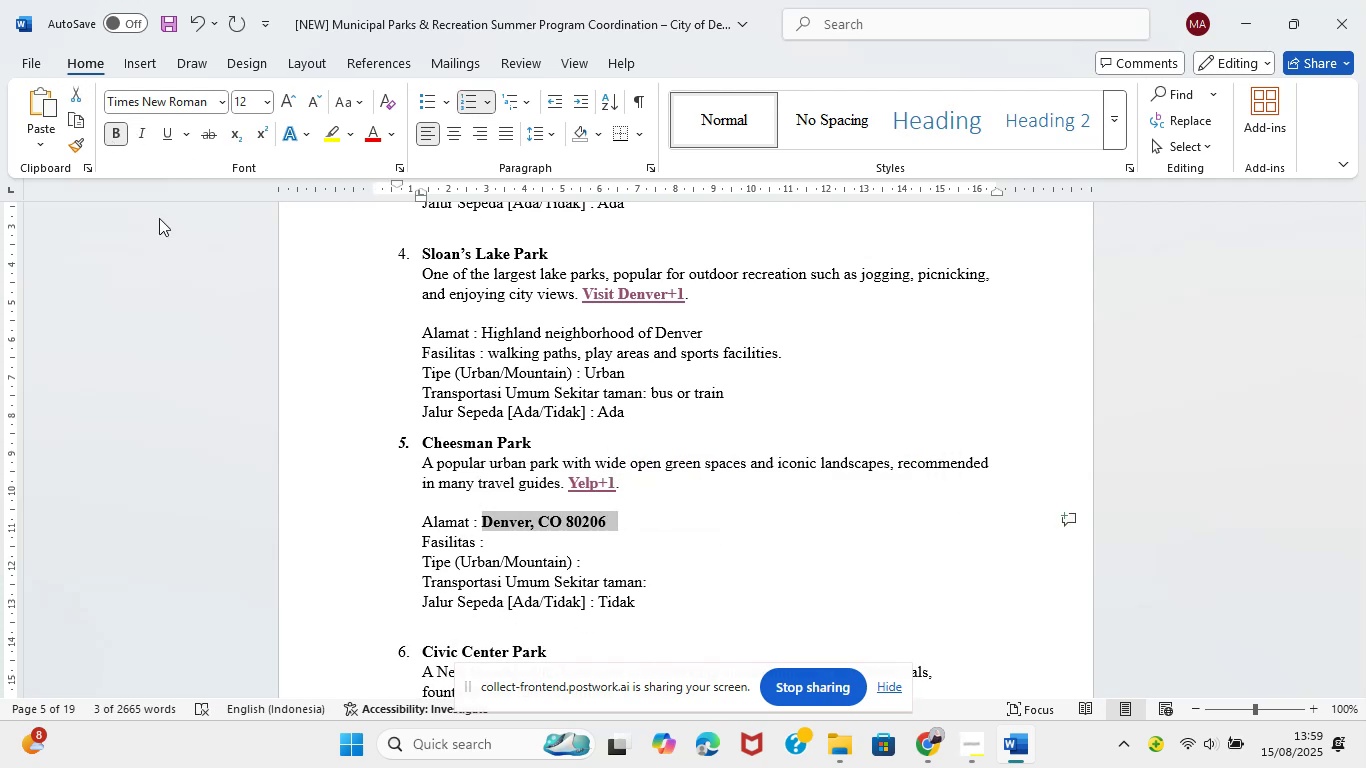 
left_click([491, 465])
 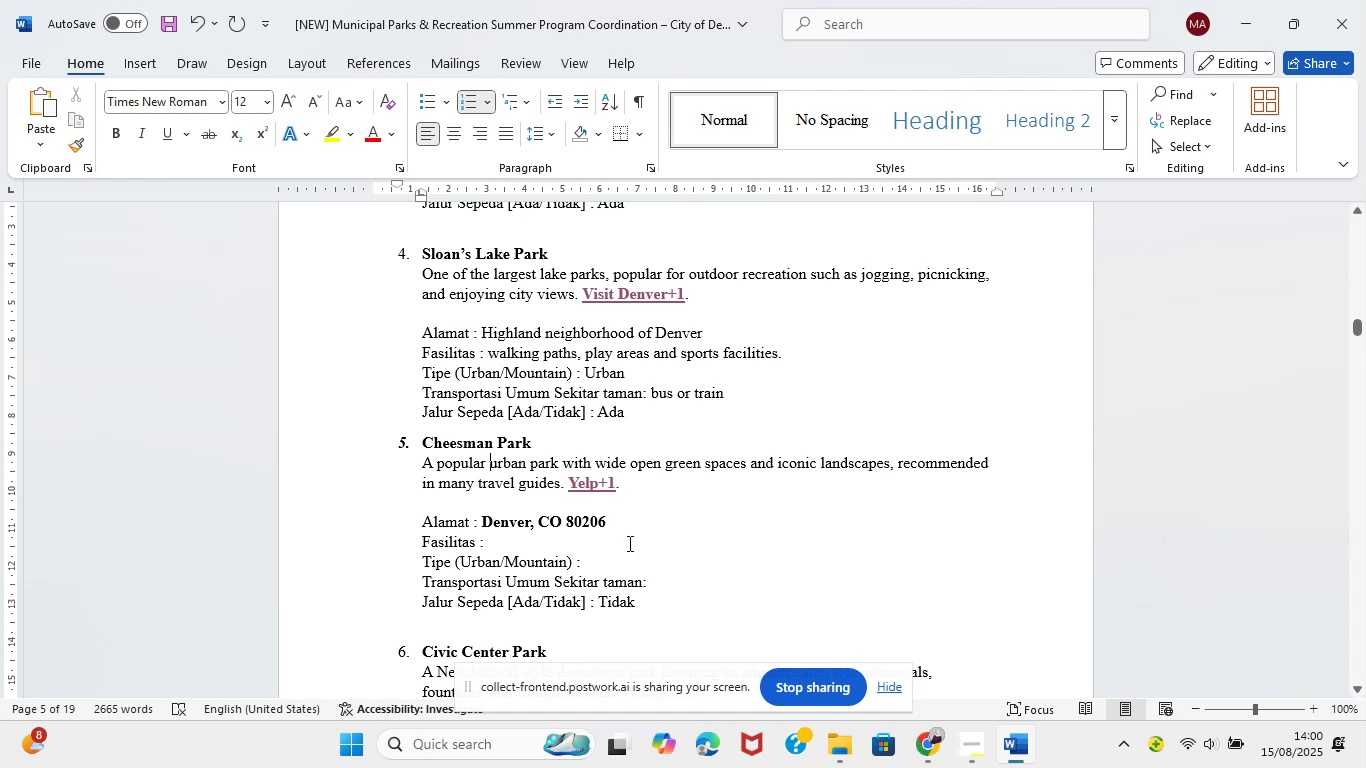 
left_click_drag(start_coordinate=[618, 528], to_coordinate=[492, 523])
 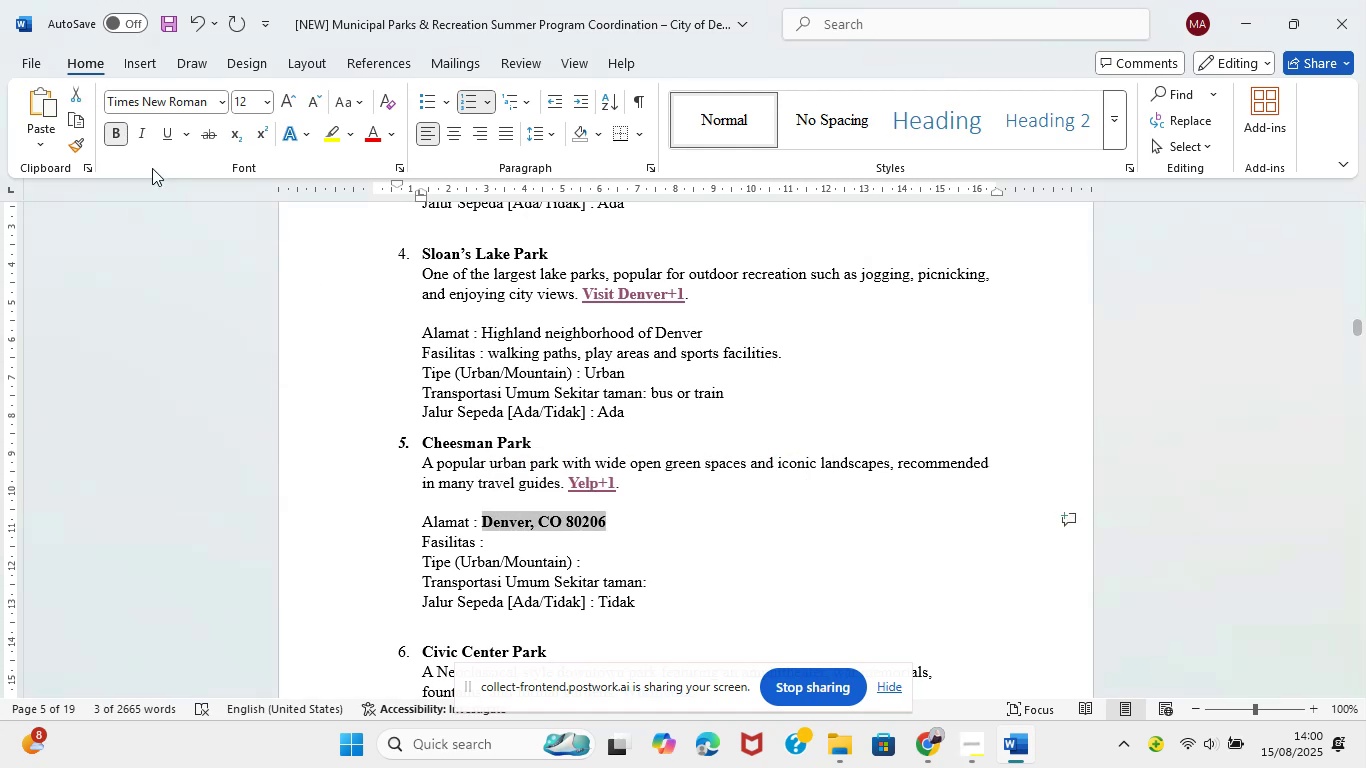 
left_click([114, 129])
 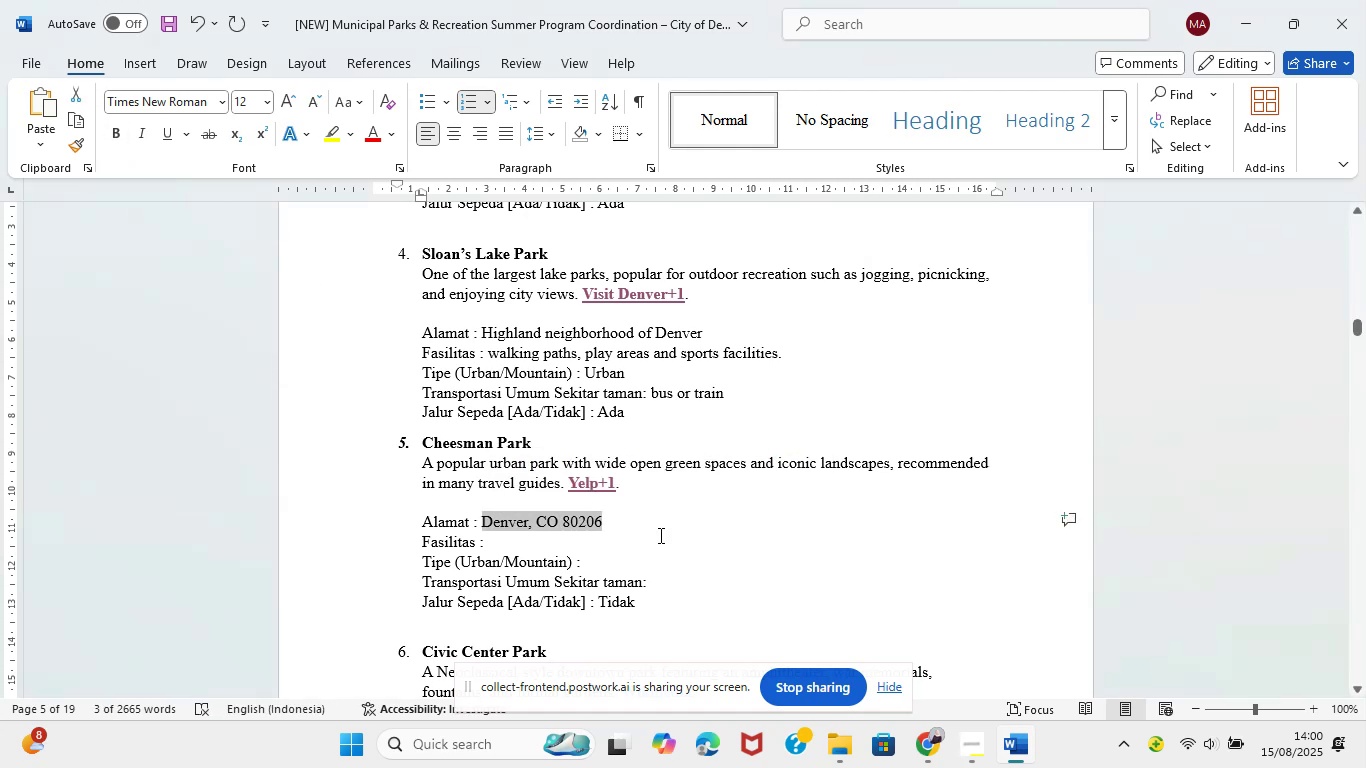 
left_click([922, 756])
 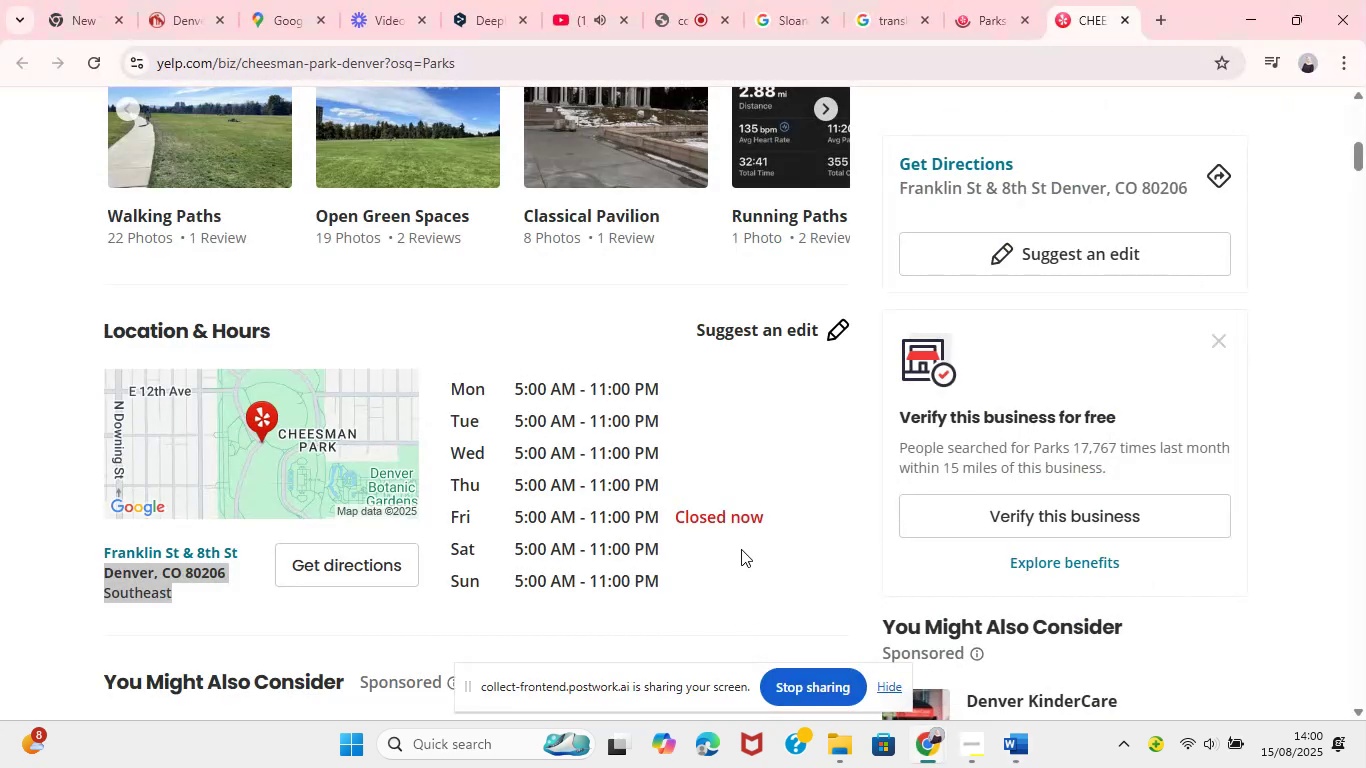 
left_click([846, 676])
 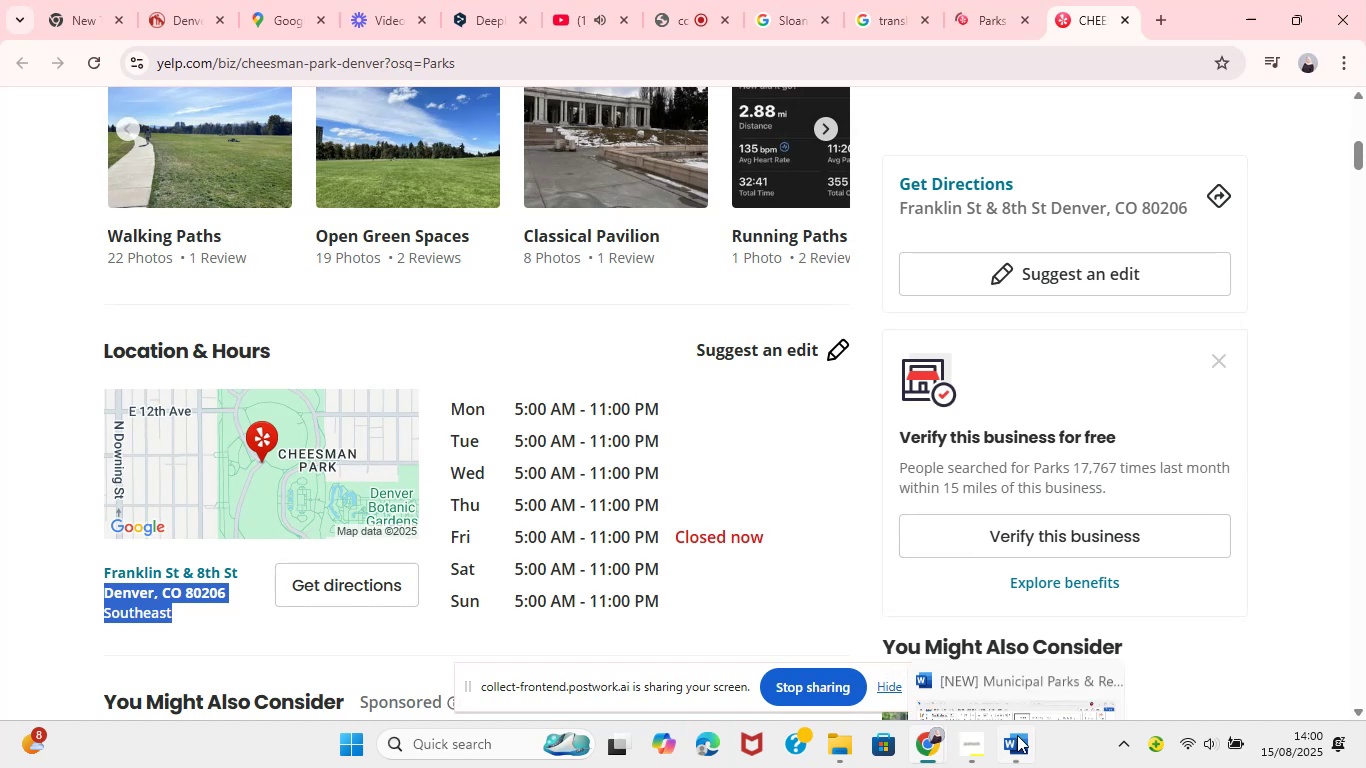 
mouse_move([1010, 714])
 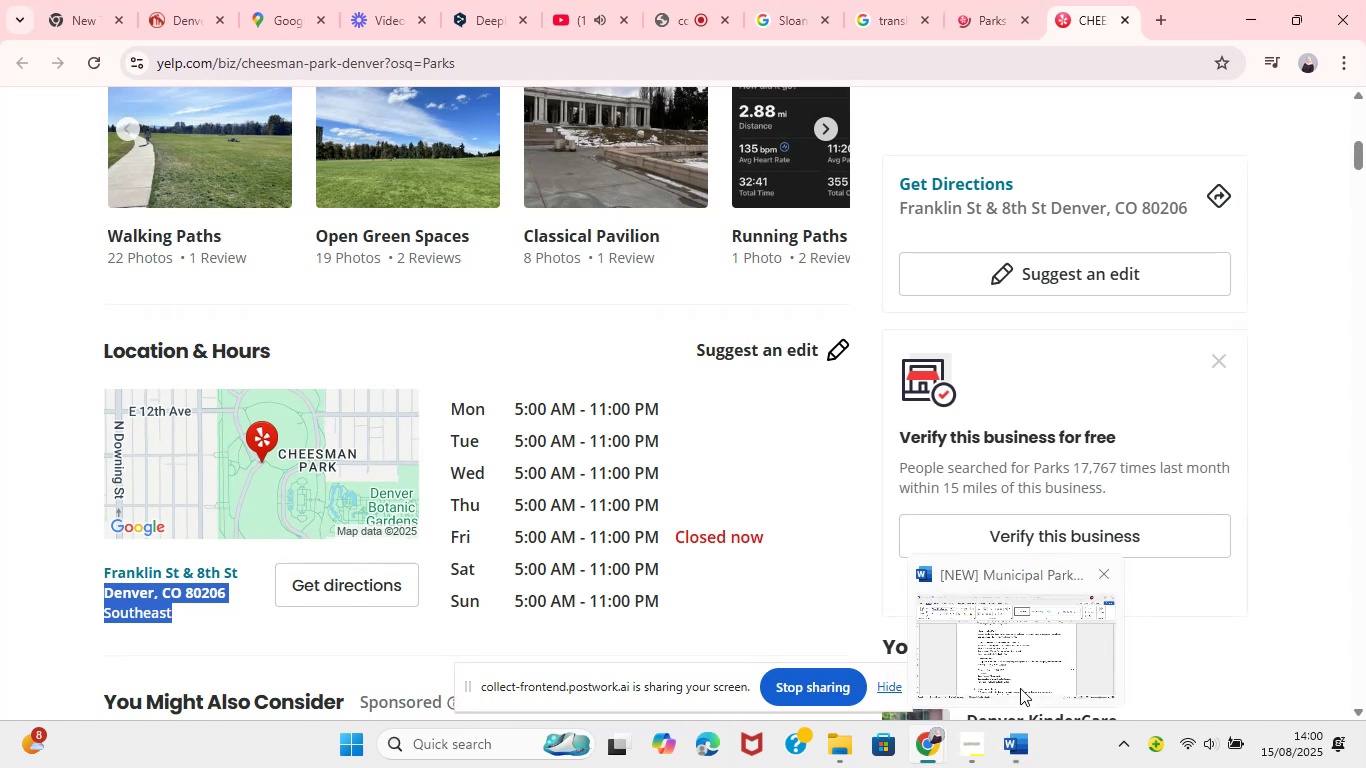 
left_click([1024, 681])
 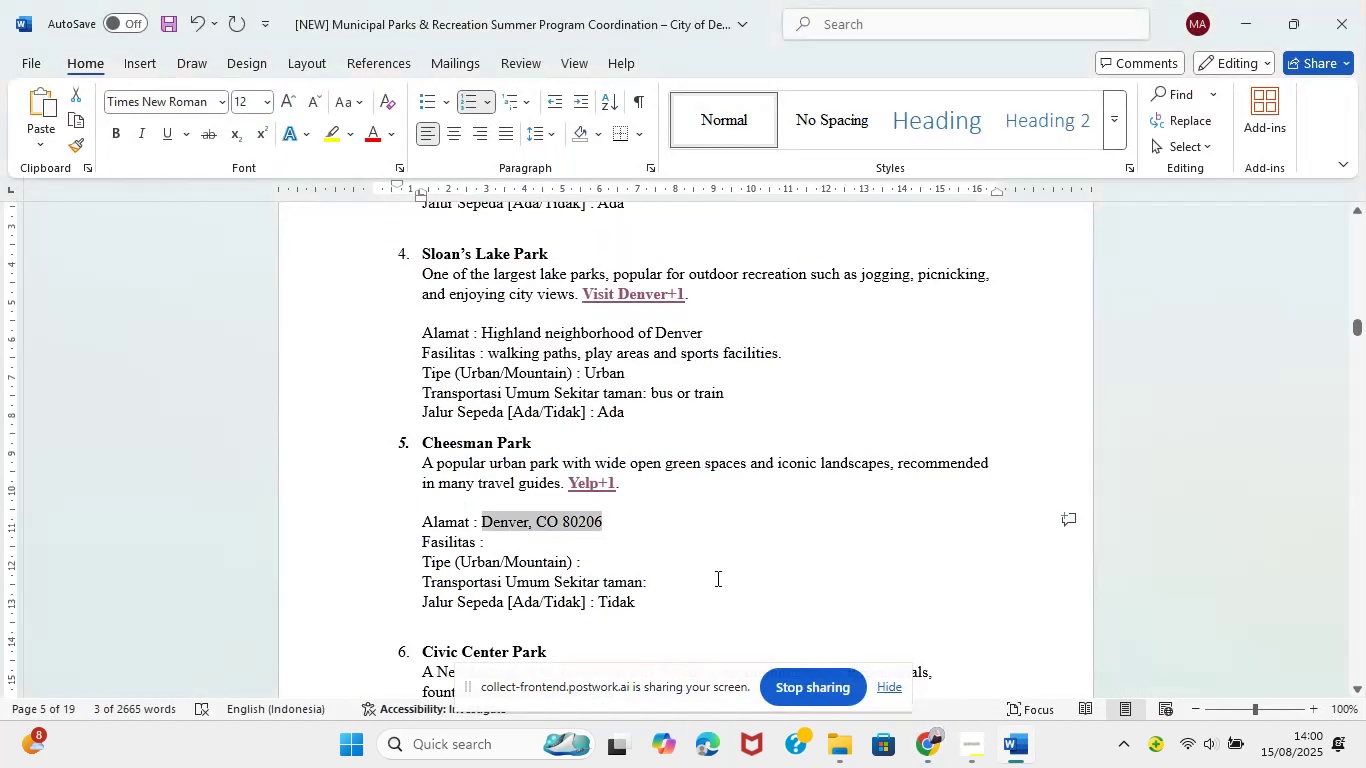 
left_click([547, 541])
 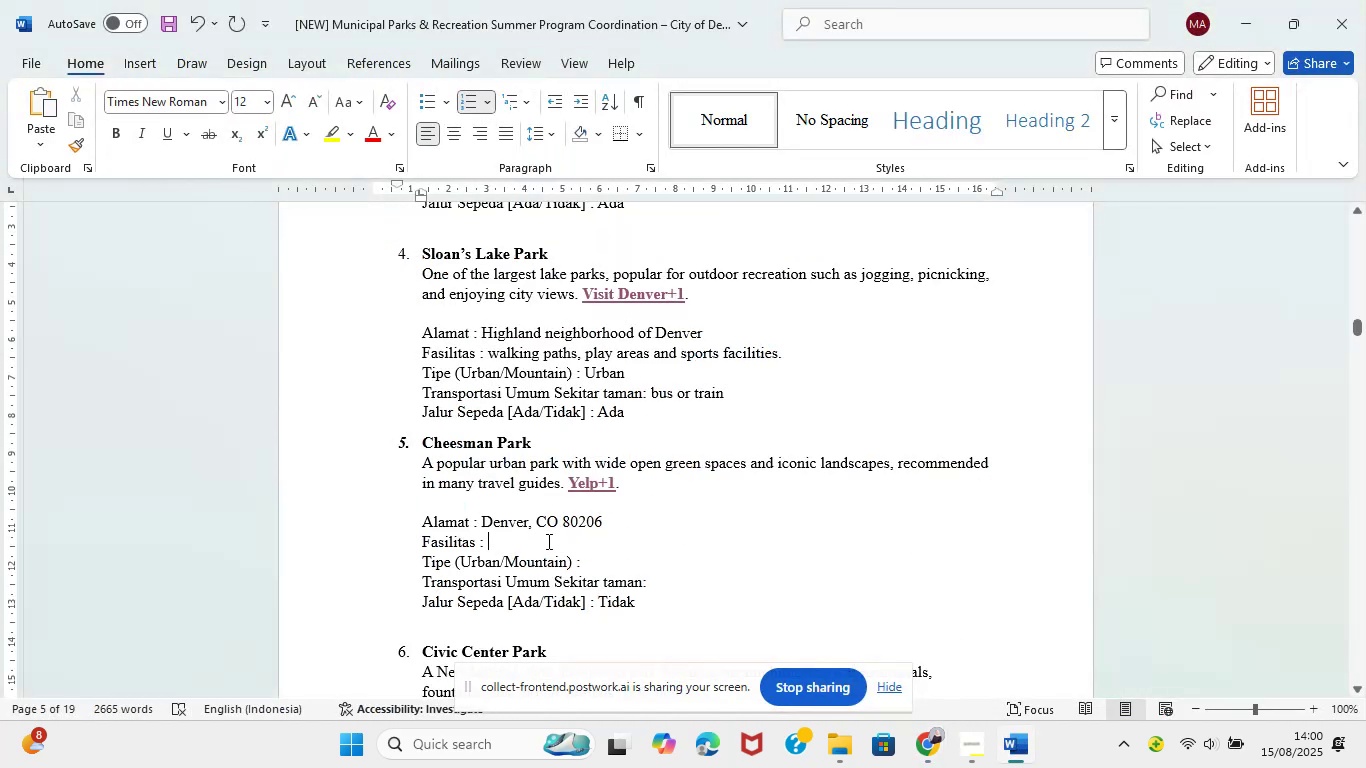 
type(Walkig Paths)
 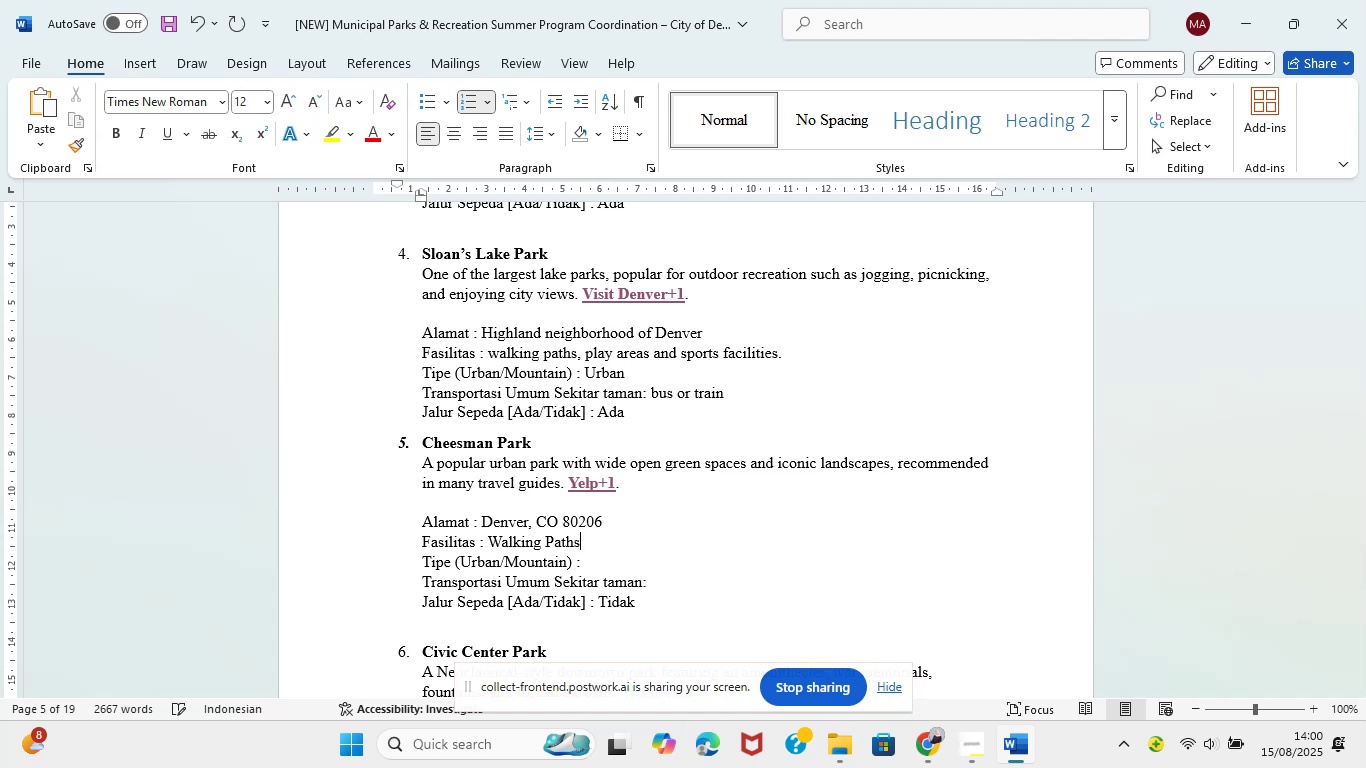 
hold_key(key=N, duration=11.49)
 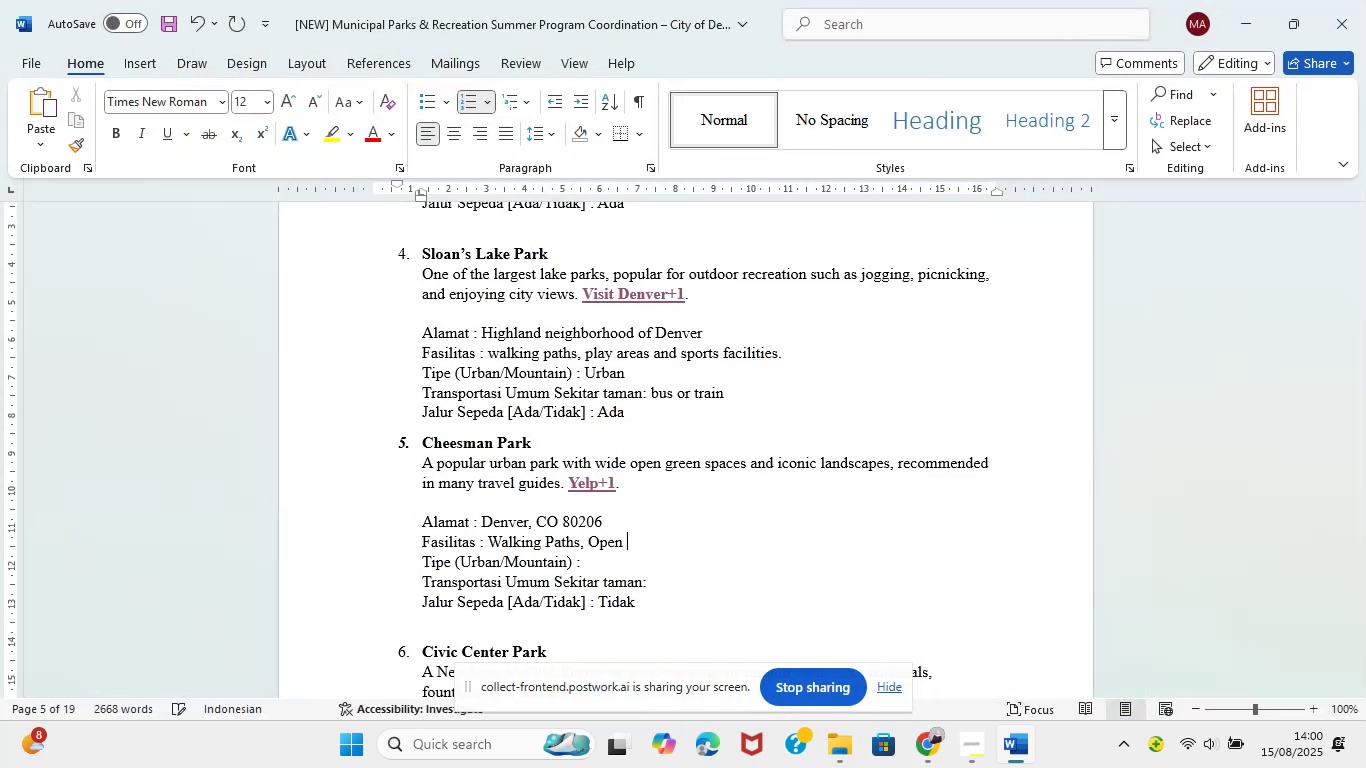 
type(, Oe GreeSace,)
 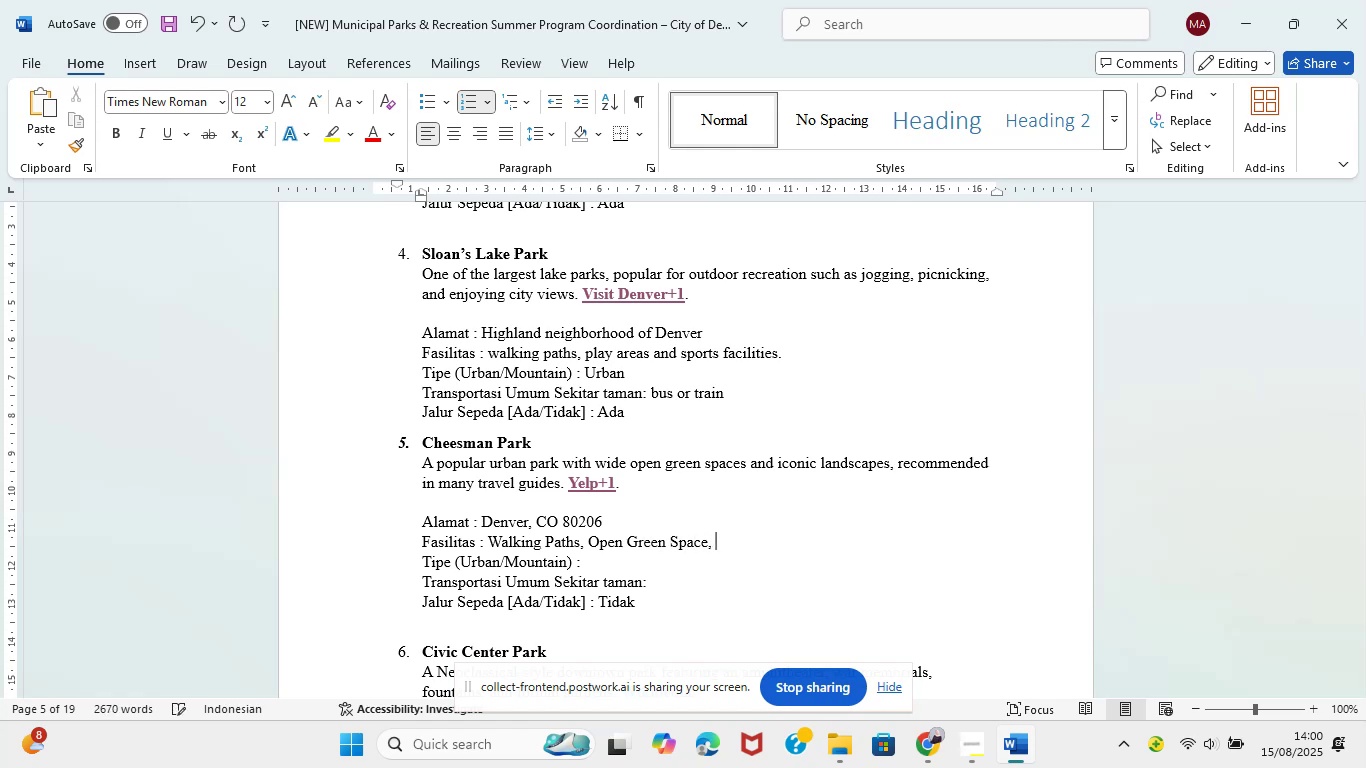 
hold_key(key=P, duration=4.58)
 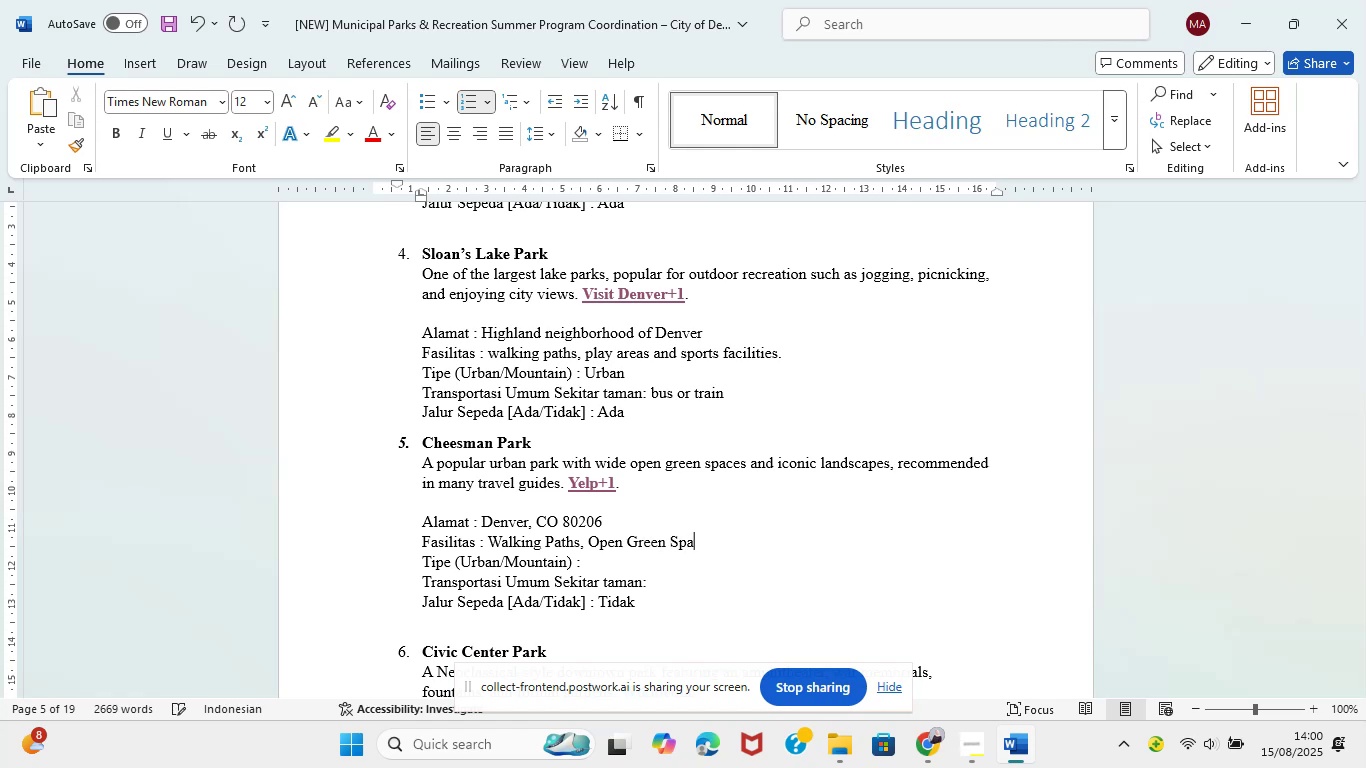 
hold_key(key=N, duration=2.59)
 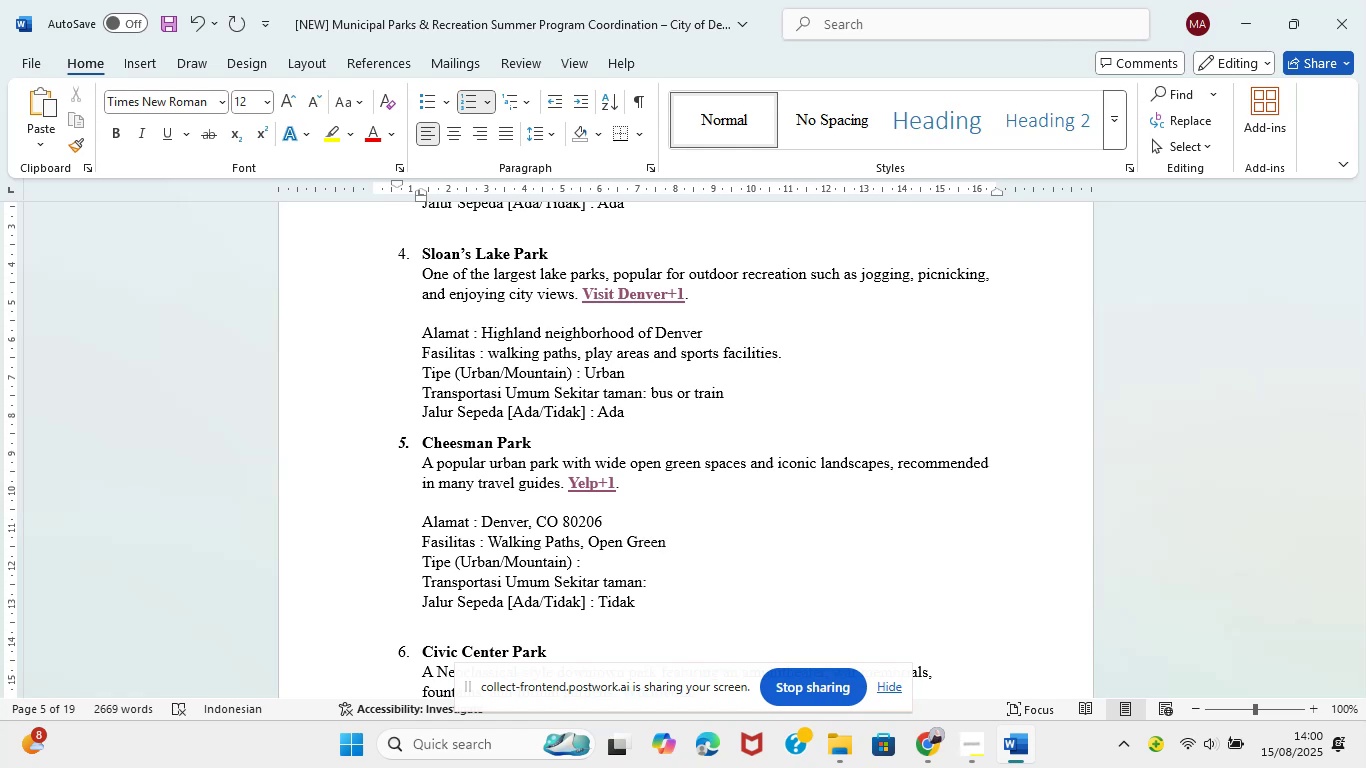 
hold_key(key=Space, duration=3.02)
 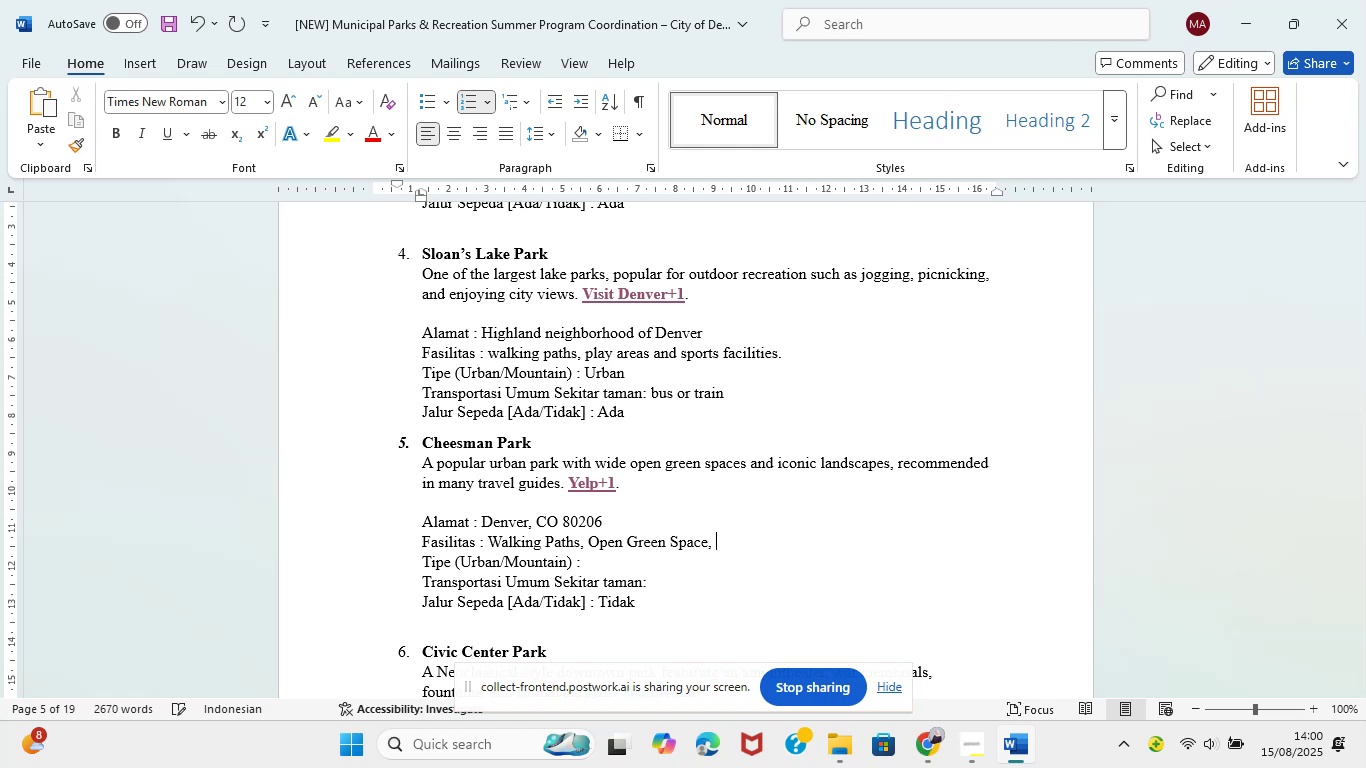 
hold_key(key=Space, duration=17.77)
 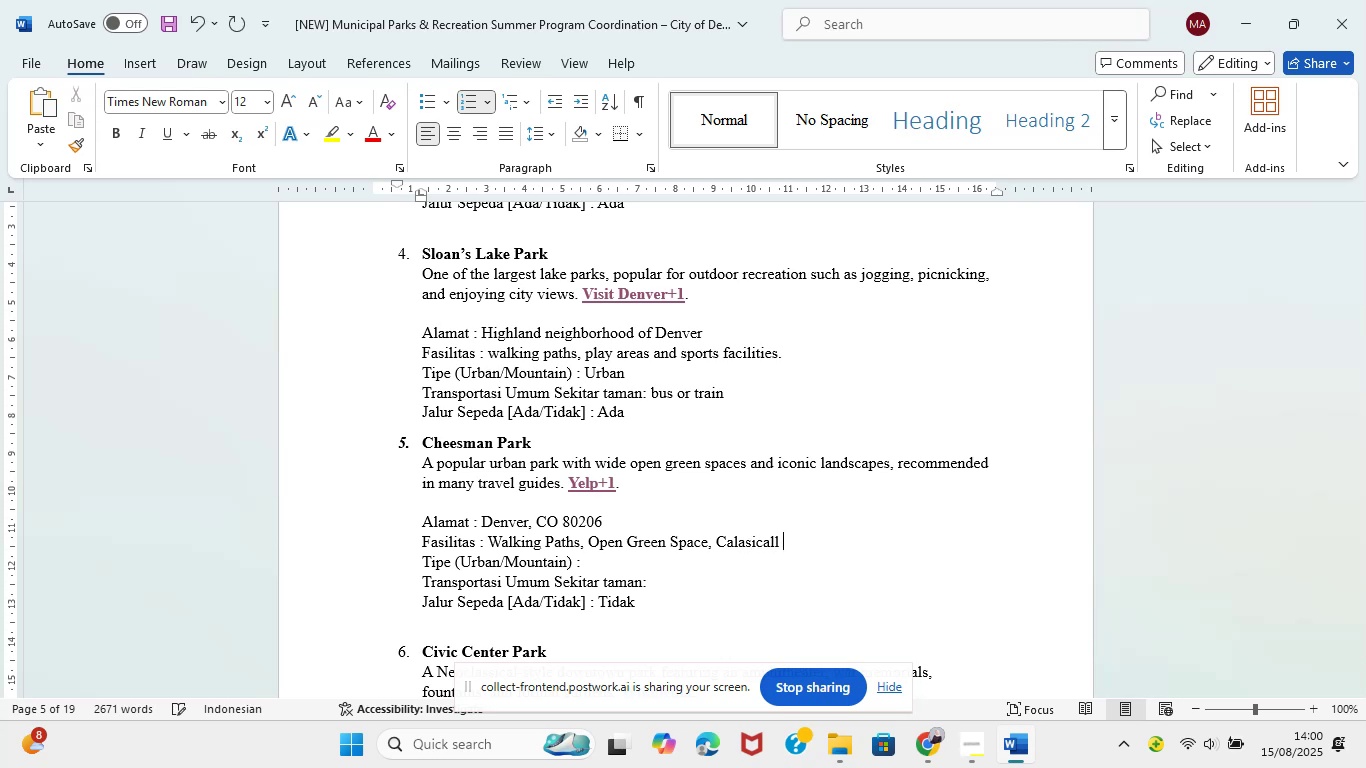 
left_click([934, 757])
 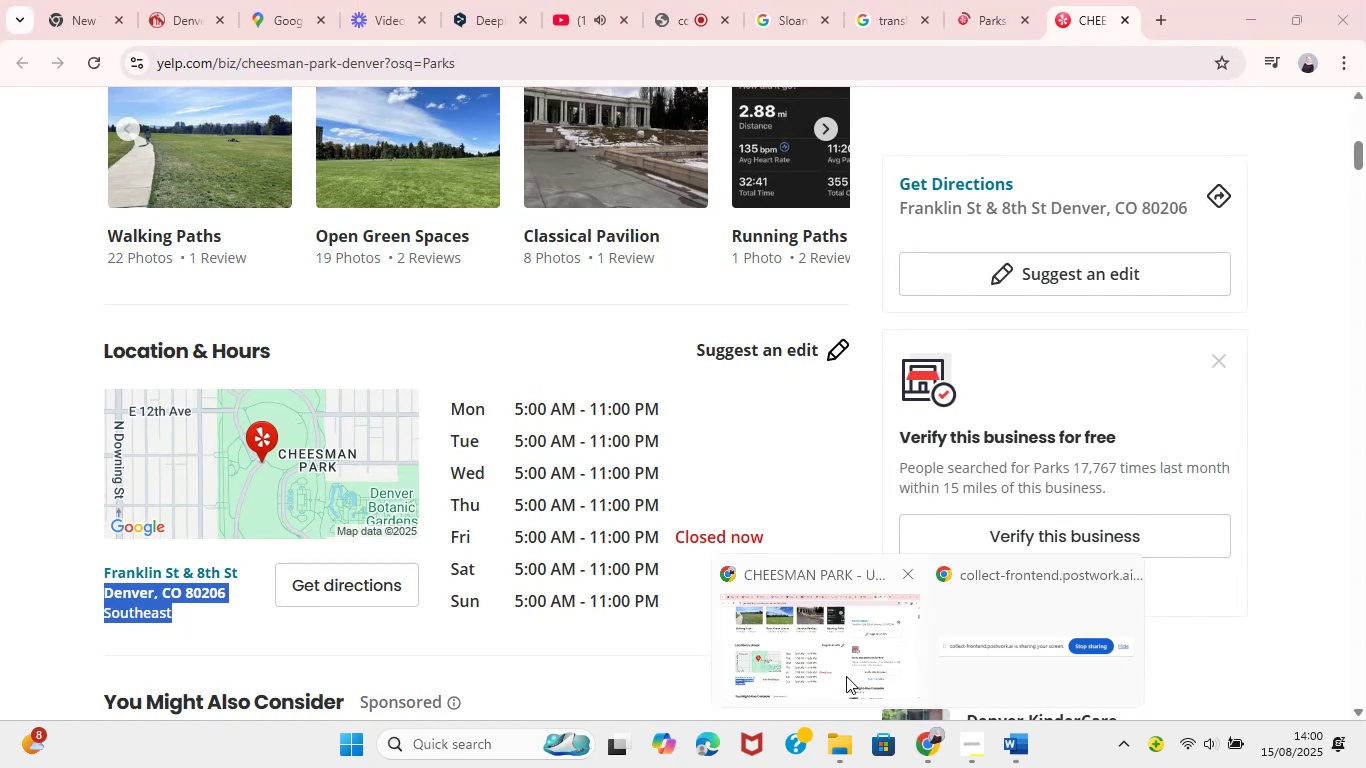 
left_click([615, 541])
 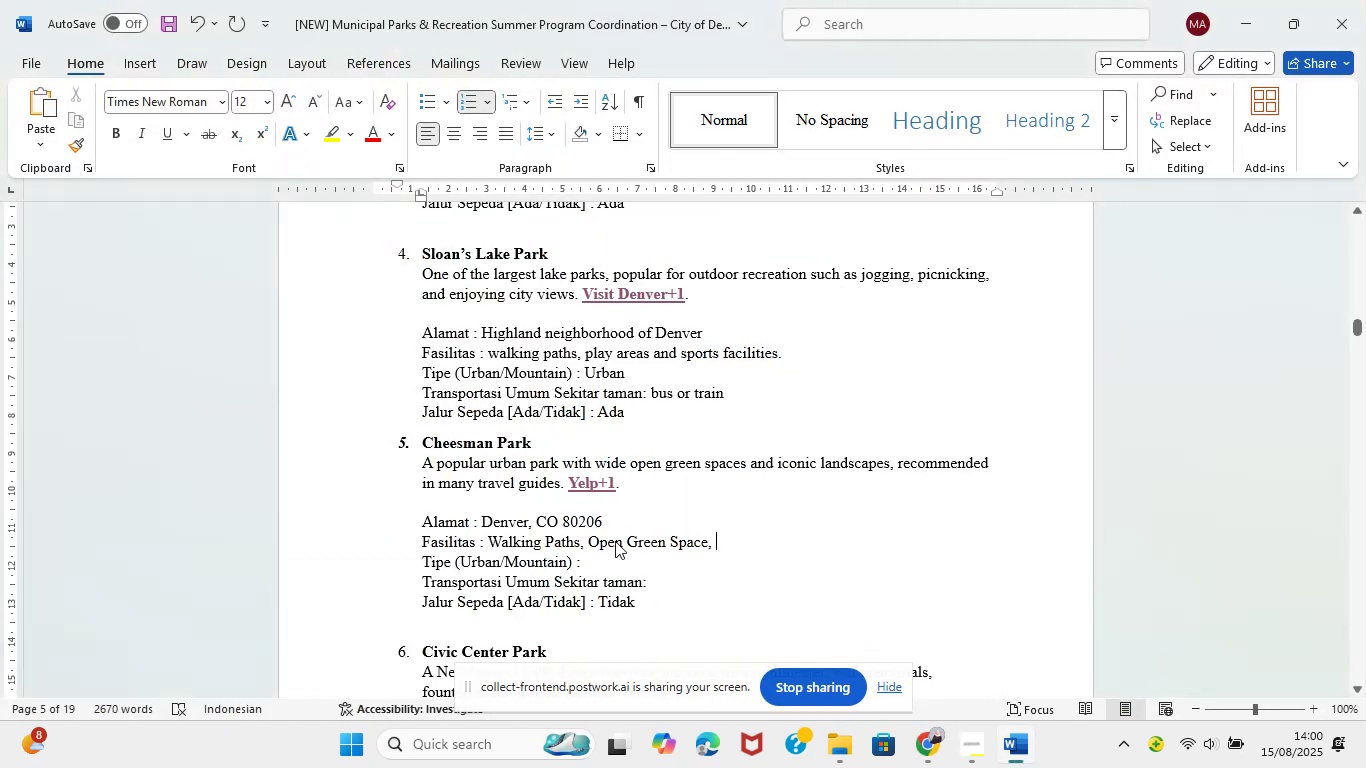 
type(Cala)
key(Backspace)
type(asicallPavillion, Running Paths)
 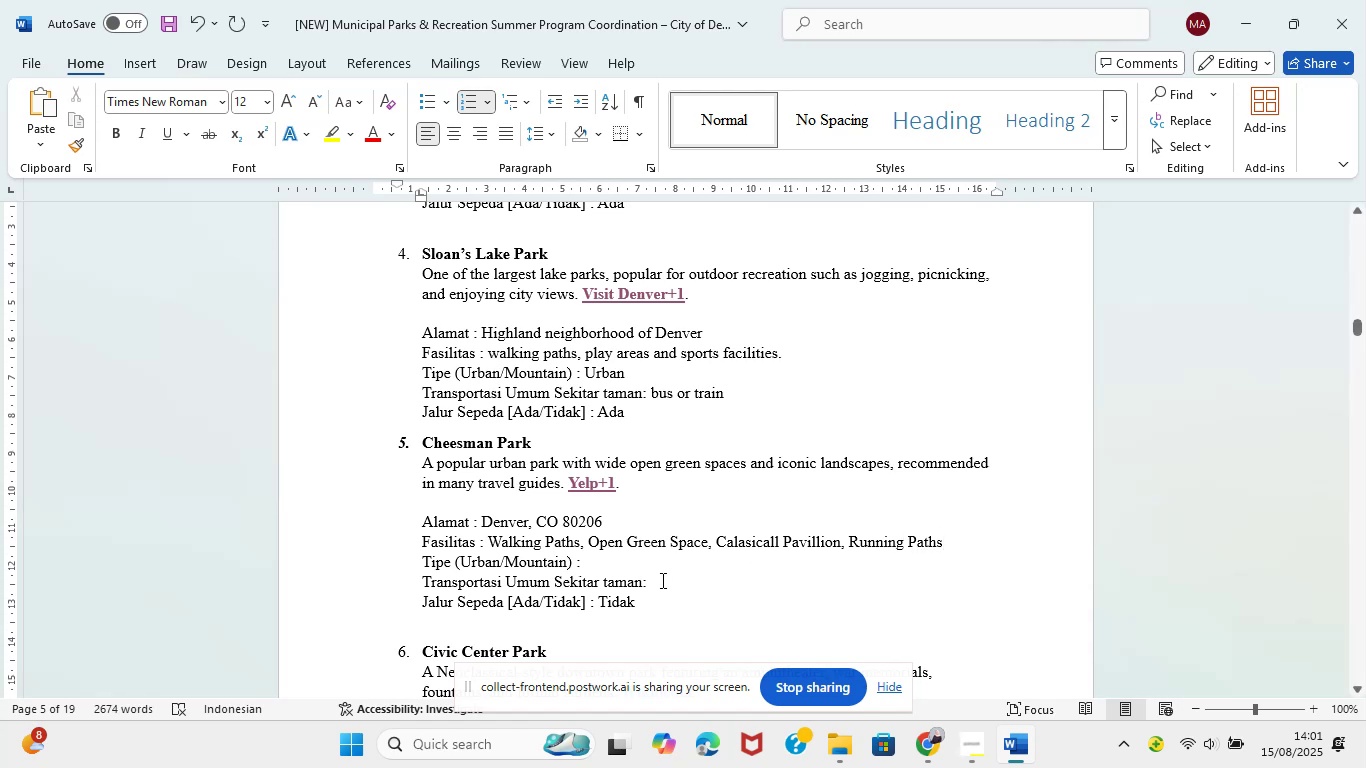 
left_click([930, 763])
 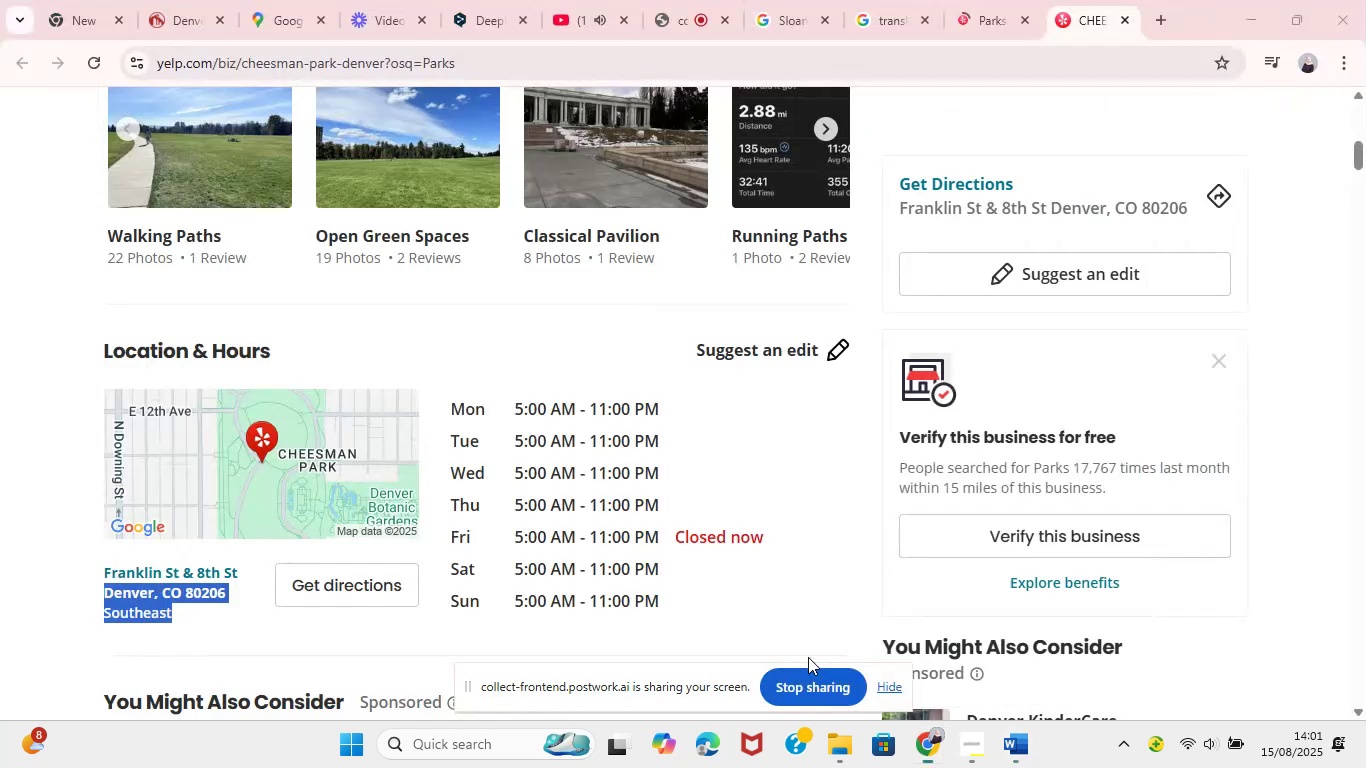 
left_click([808, 657])
 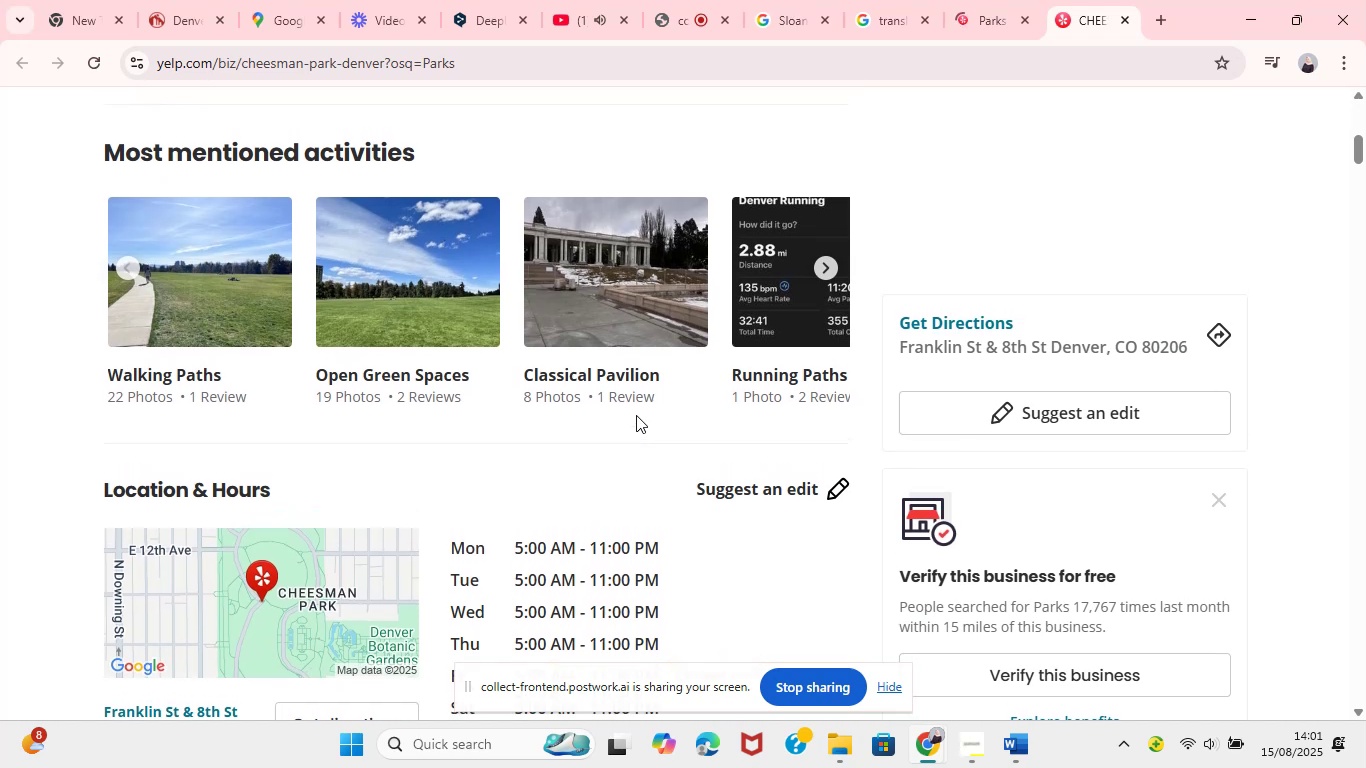 
mouse_move([907, 461])
 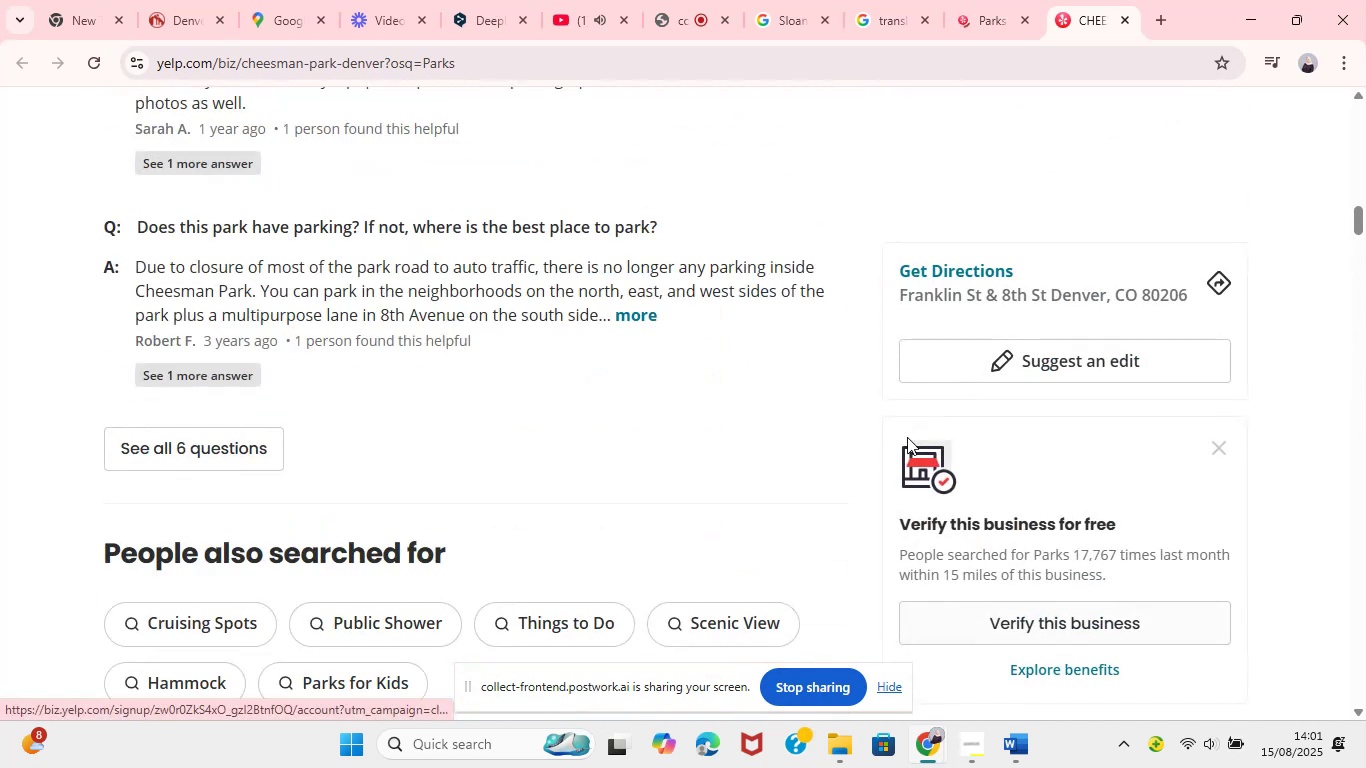 
wait(21.21)
 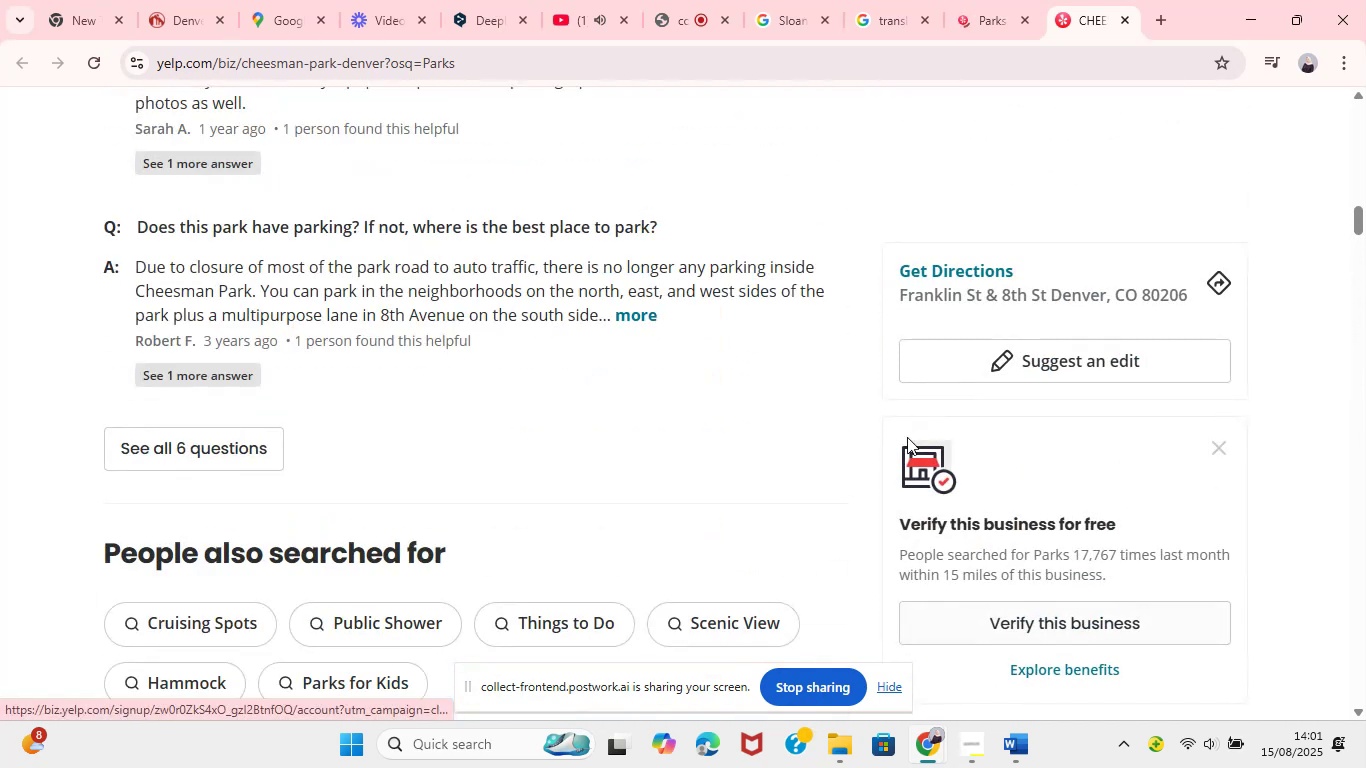 
left_click_drag(start_coordinate=[112, 470], to_coordinate=[485, 463])
 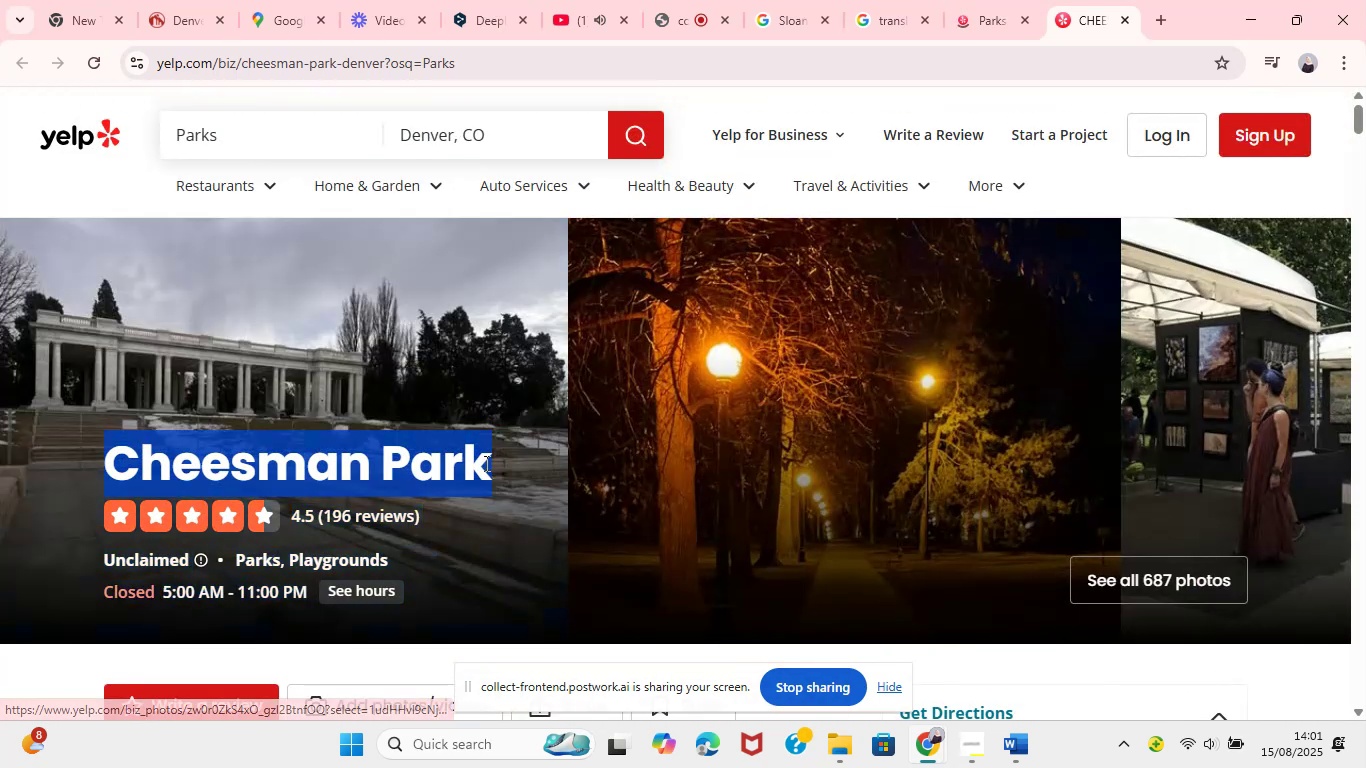 
key(Control+C)
 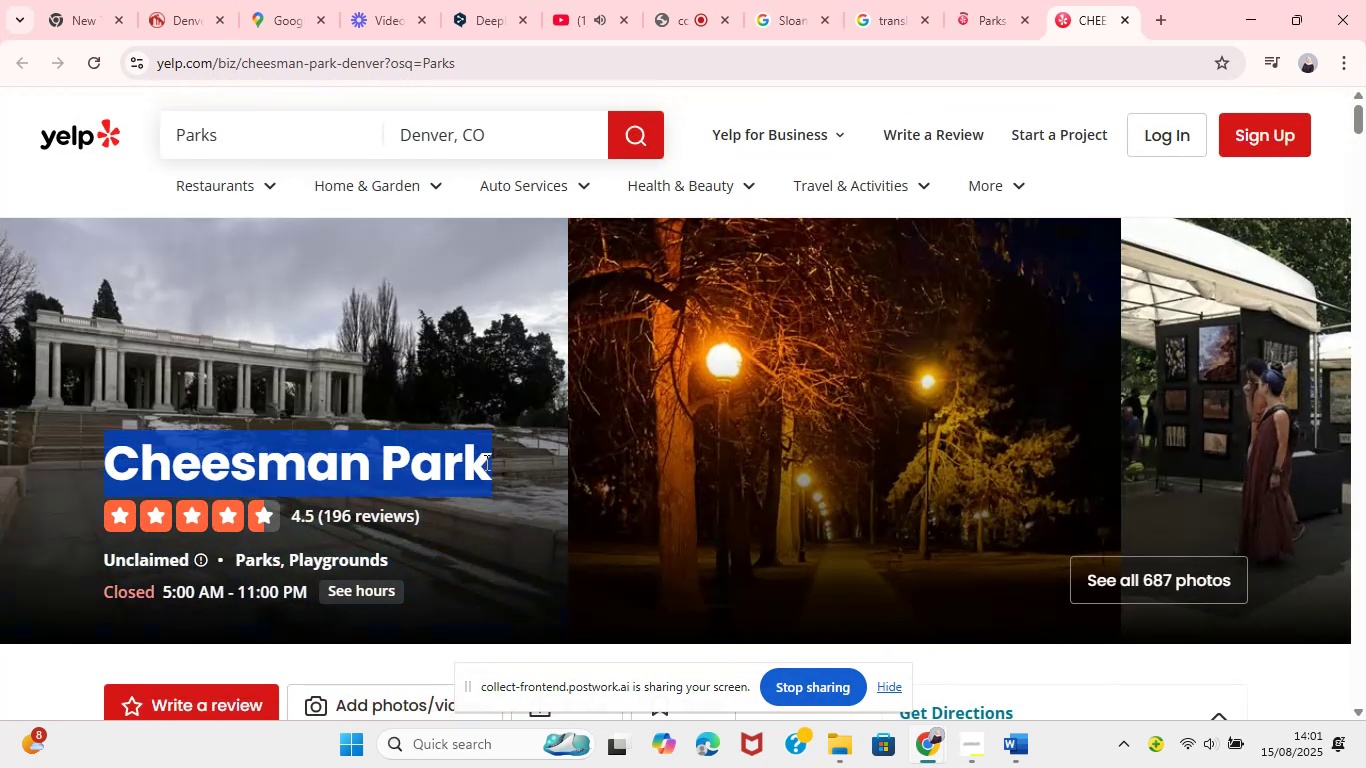 
hold_key(key=C, duration=0.95)
 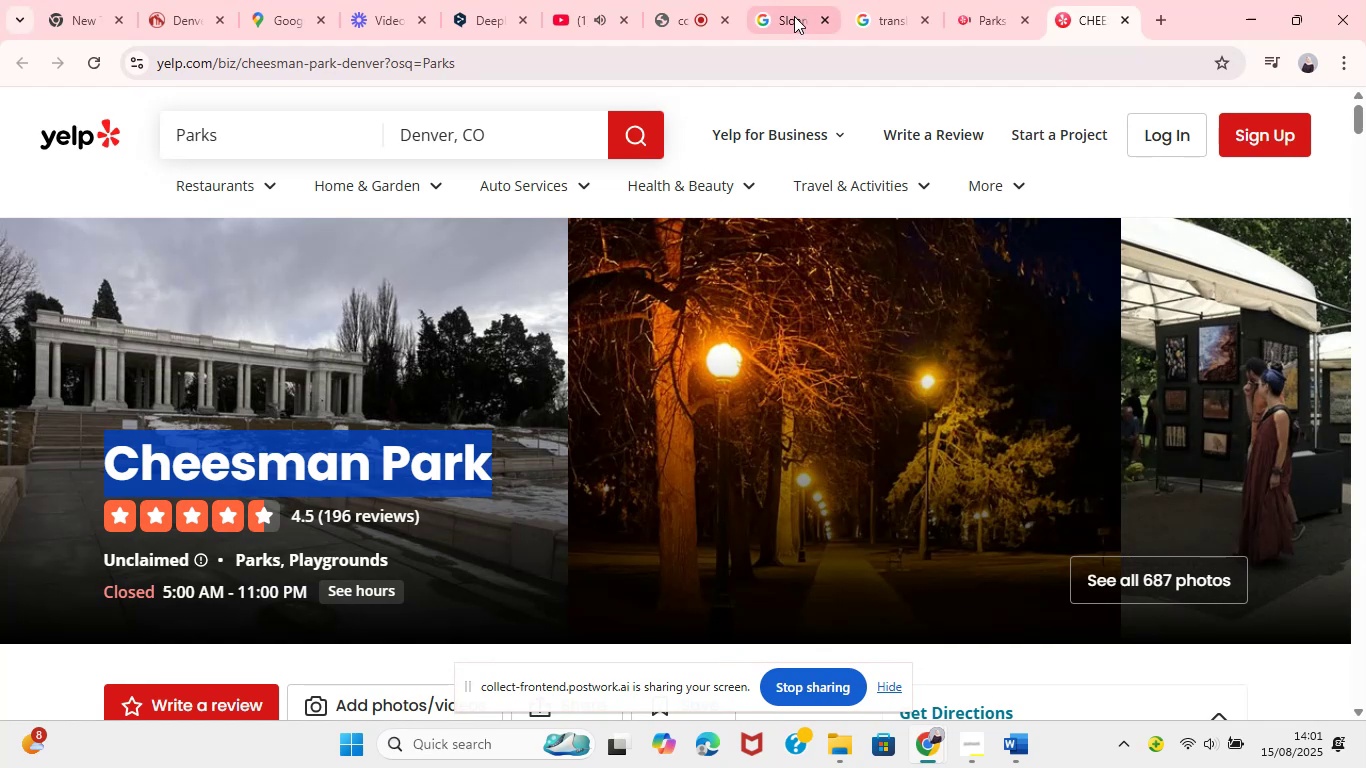 
left_click([790, 9])
 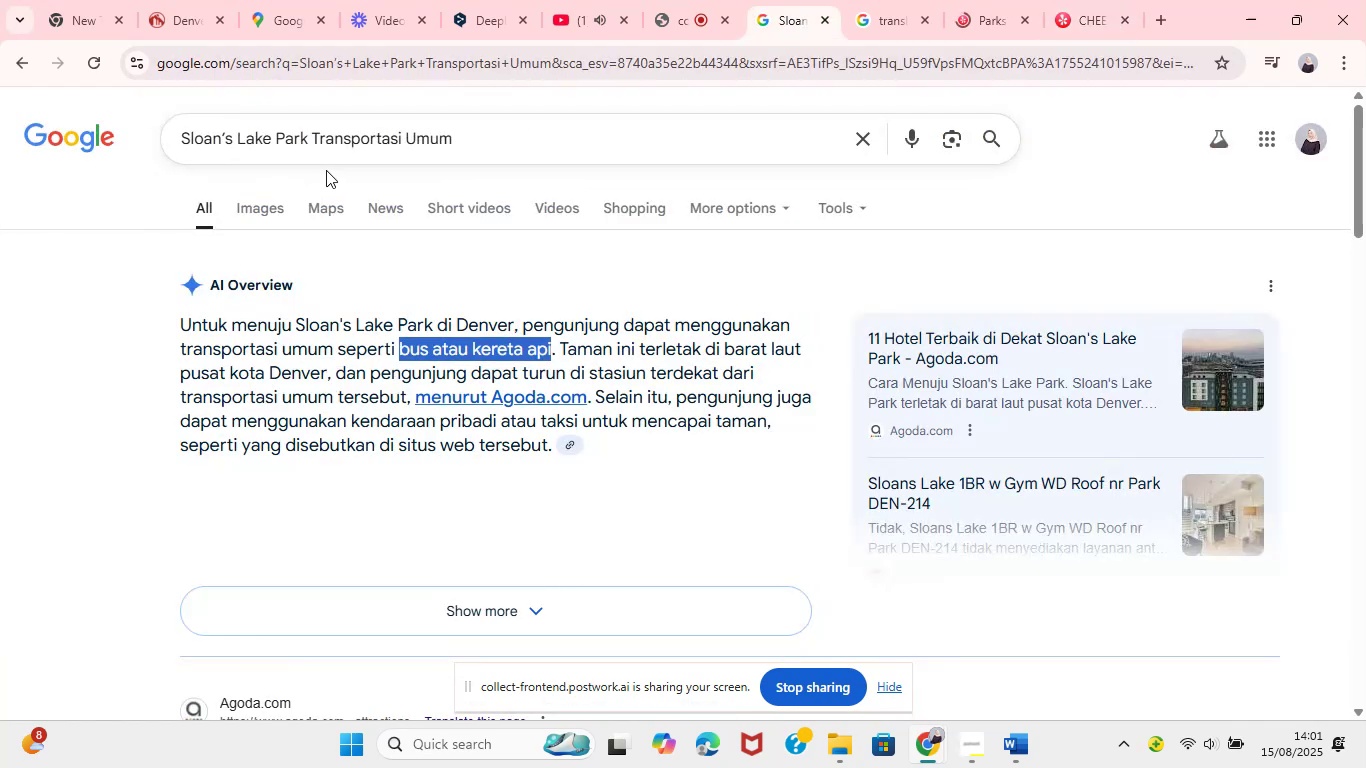 
key(Control+A)
 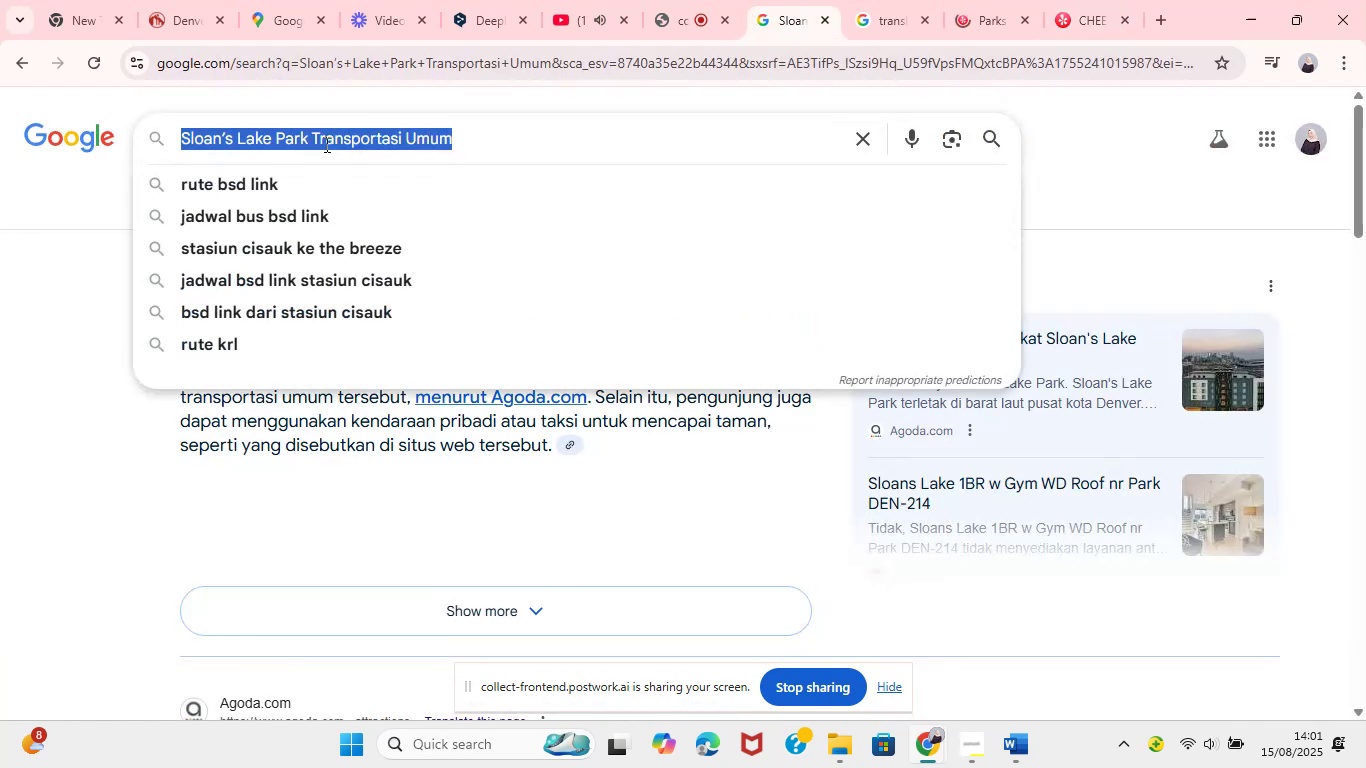 
key(Control+ControlLeft)
 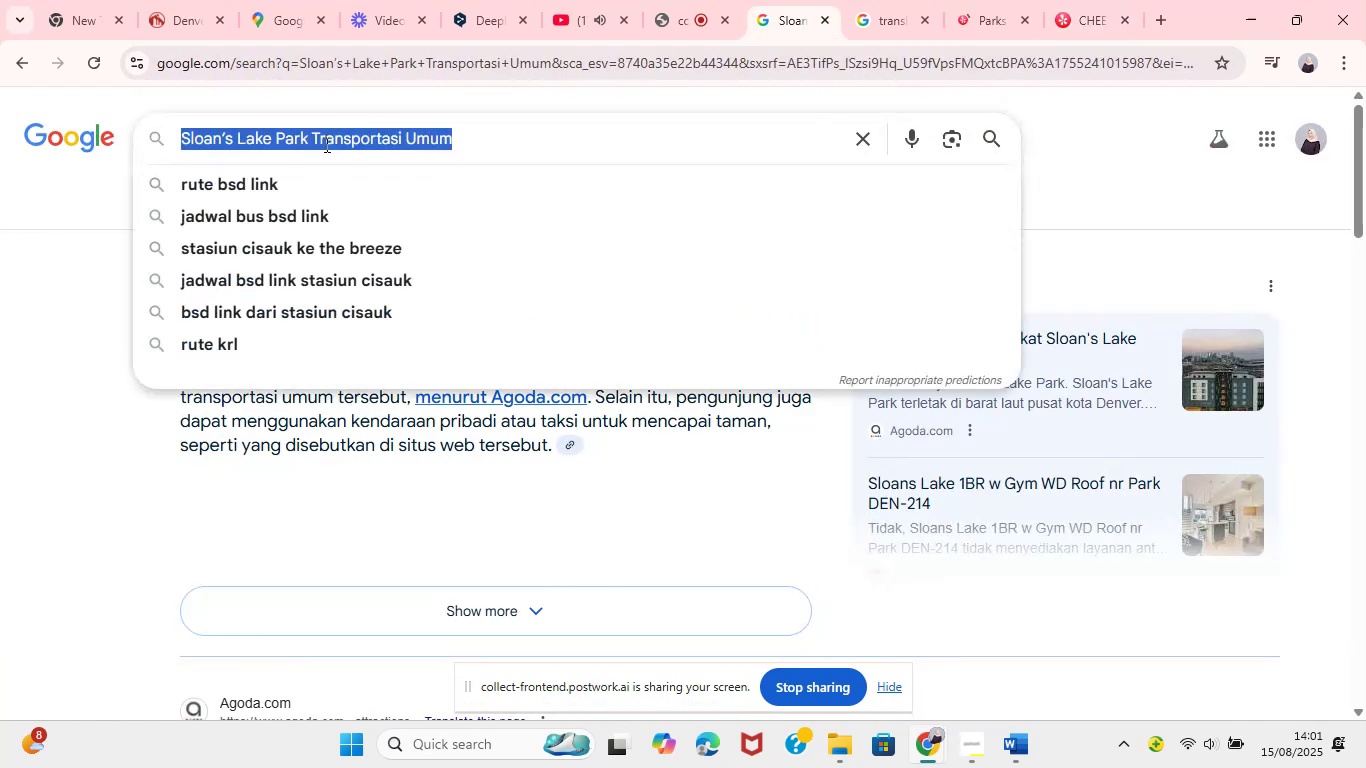 
left_click([325, 144])
 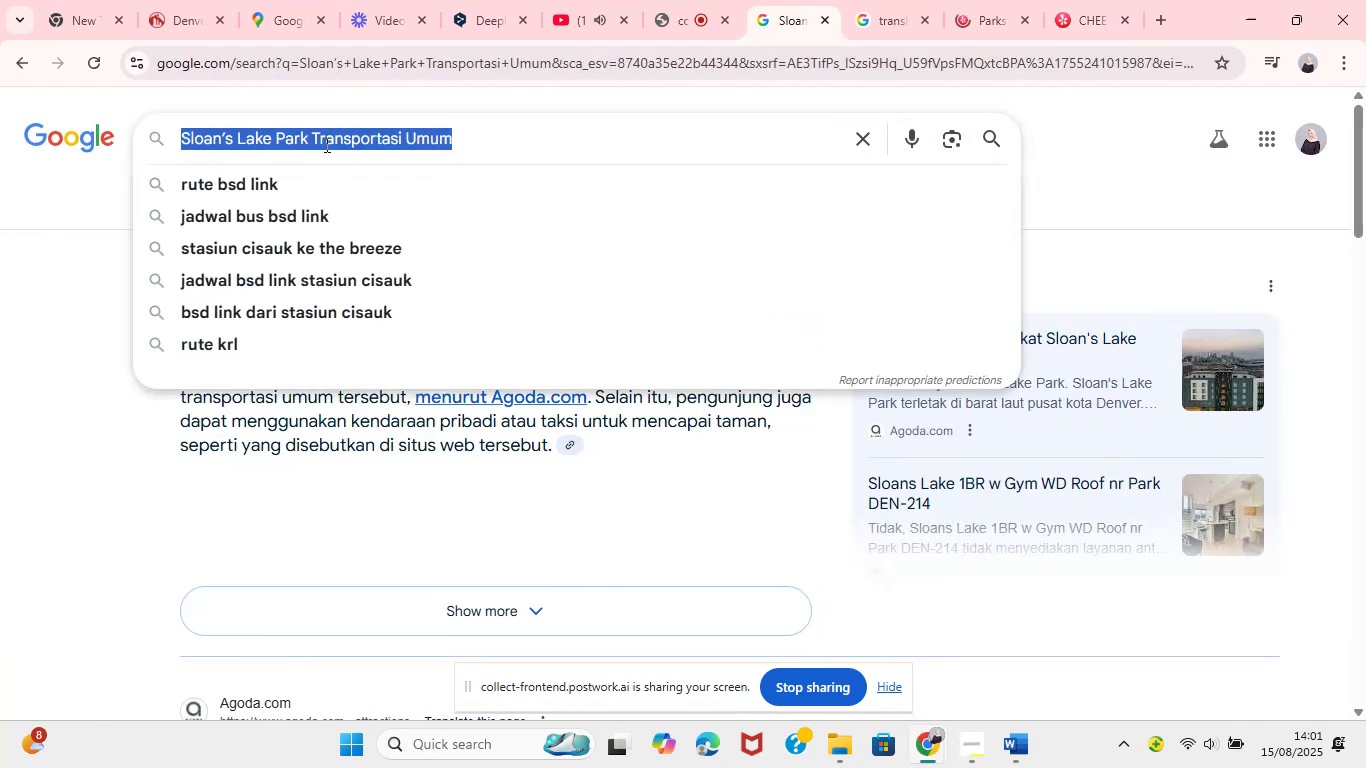 
key(Control+V)
 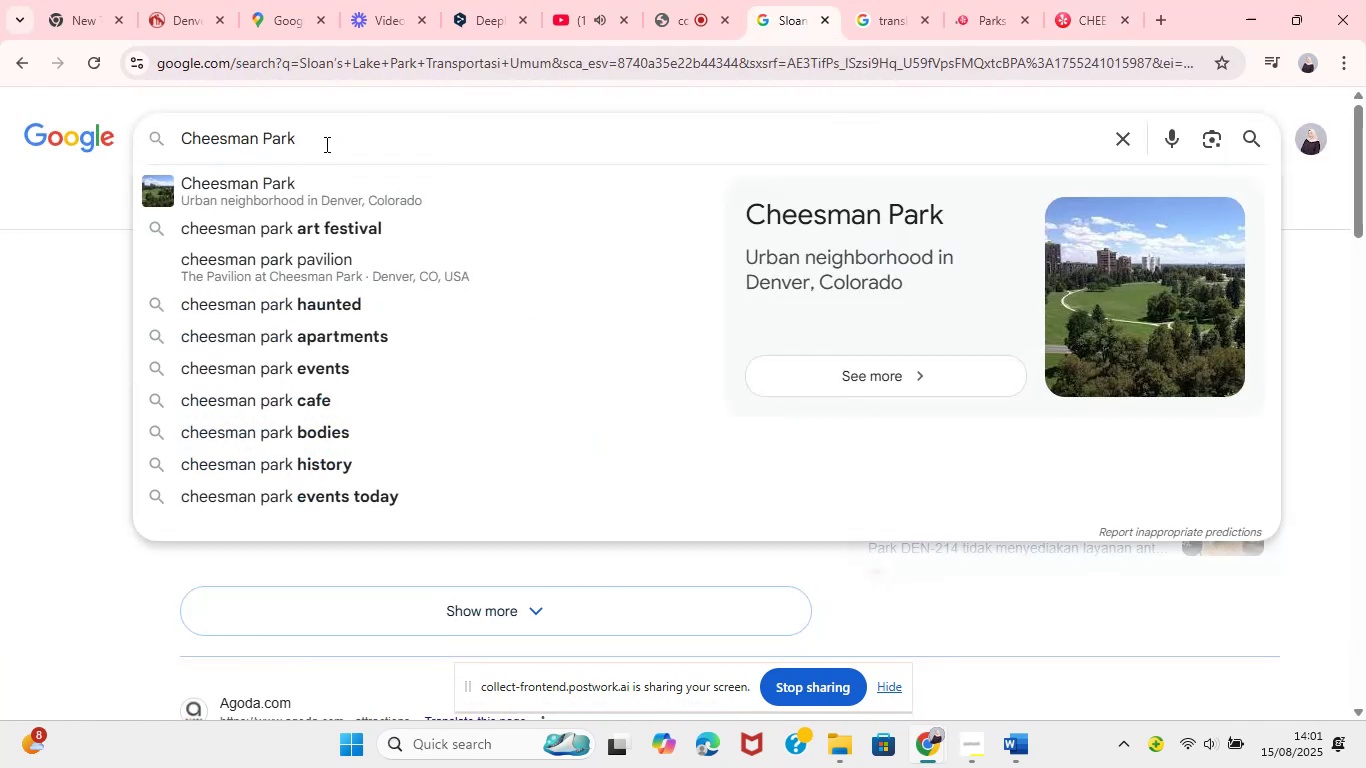 
key(Enter)
 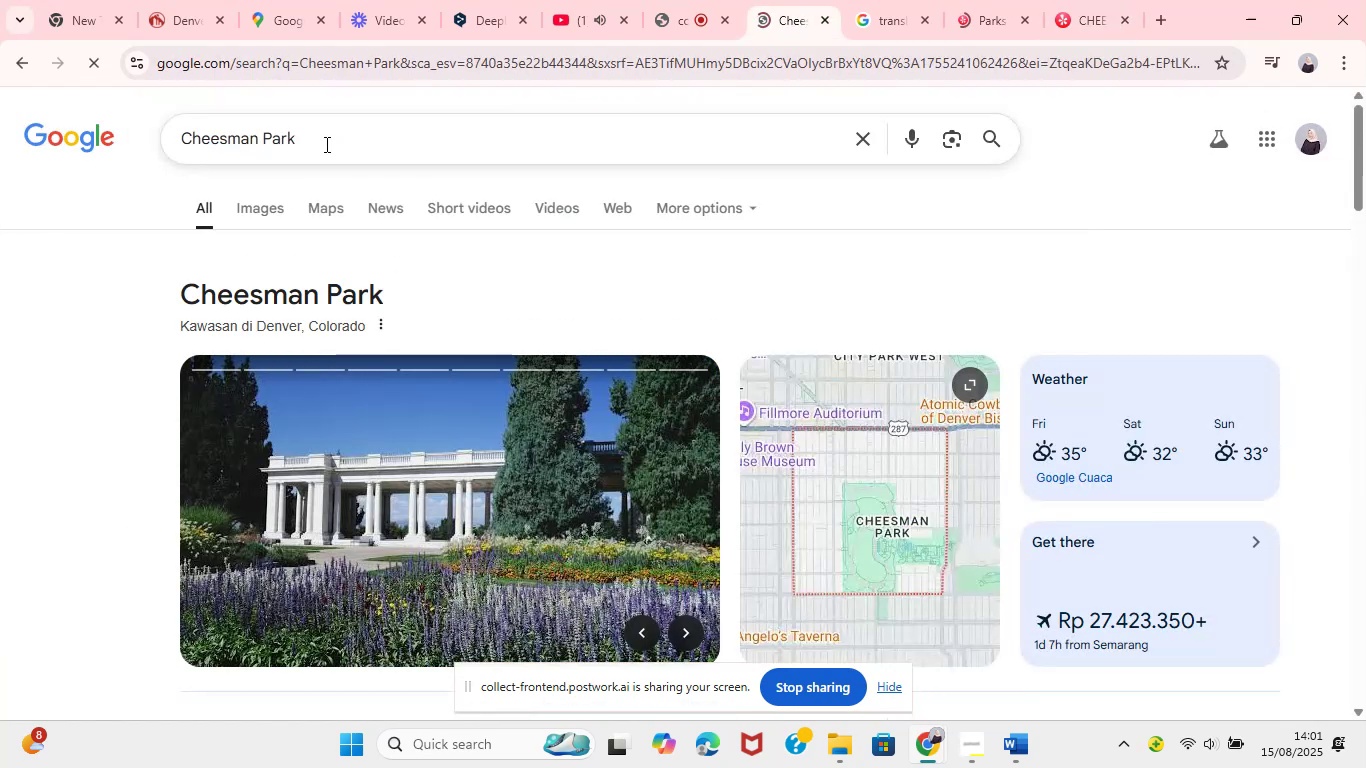 
hold_key(key=Space, duration=2.07)
 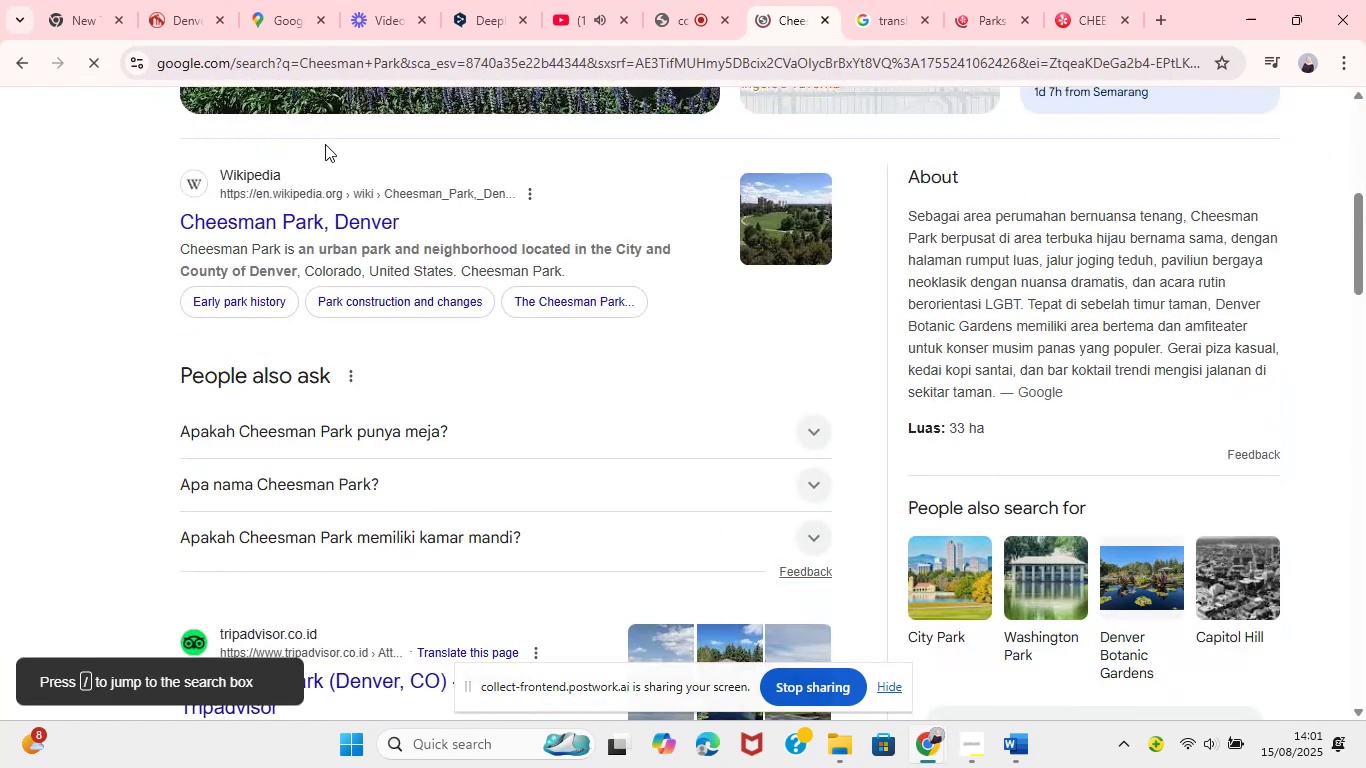 
hold_key(key=P, duration=3.01)
 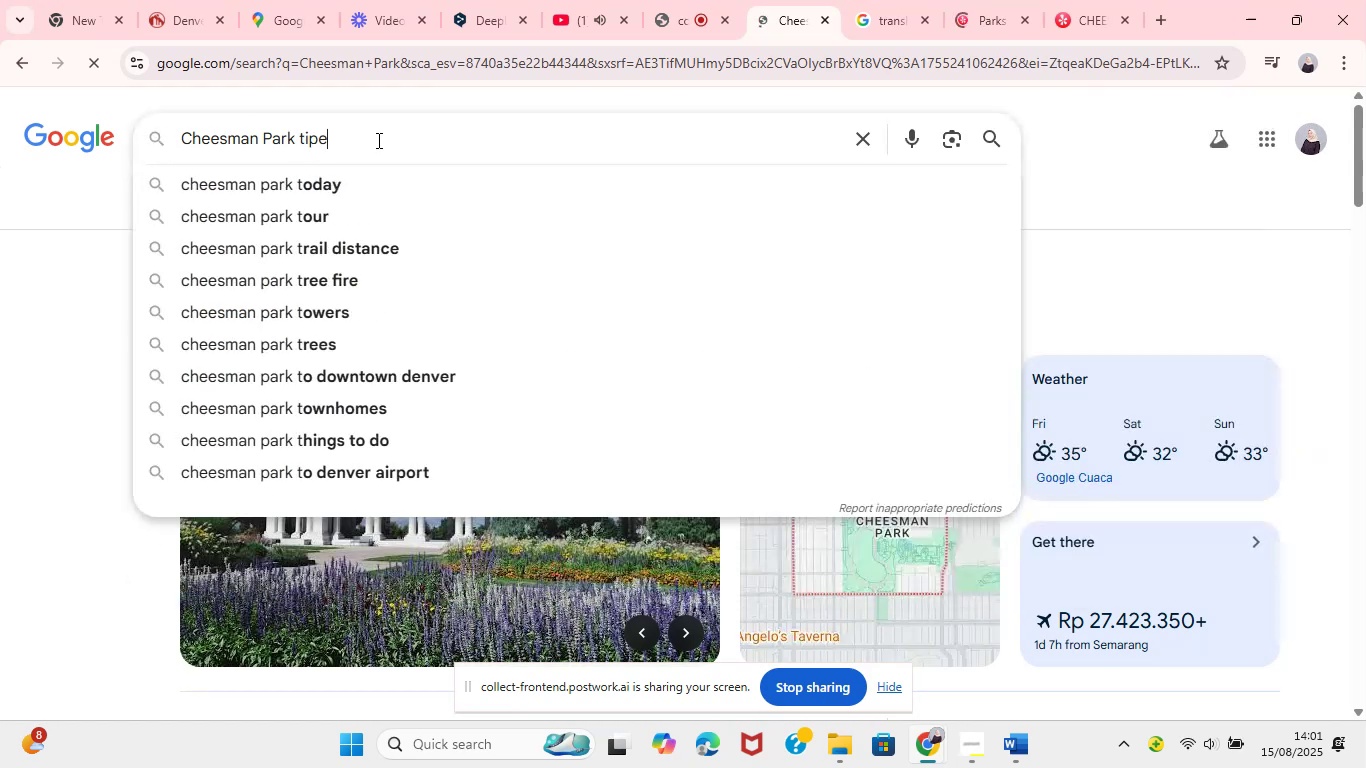 
key(I)
 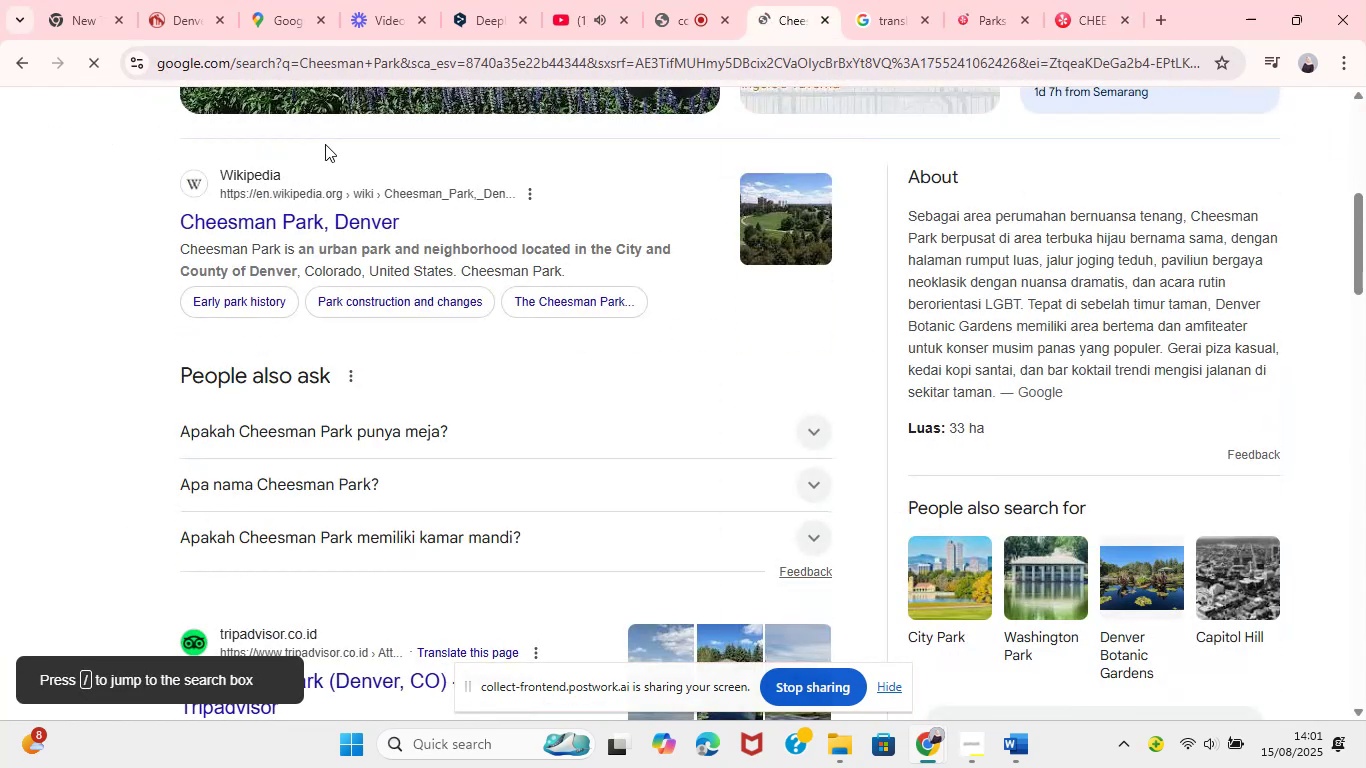 
hold_key(key=T, duration=2.24)
 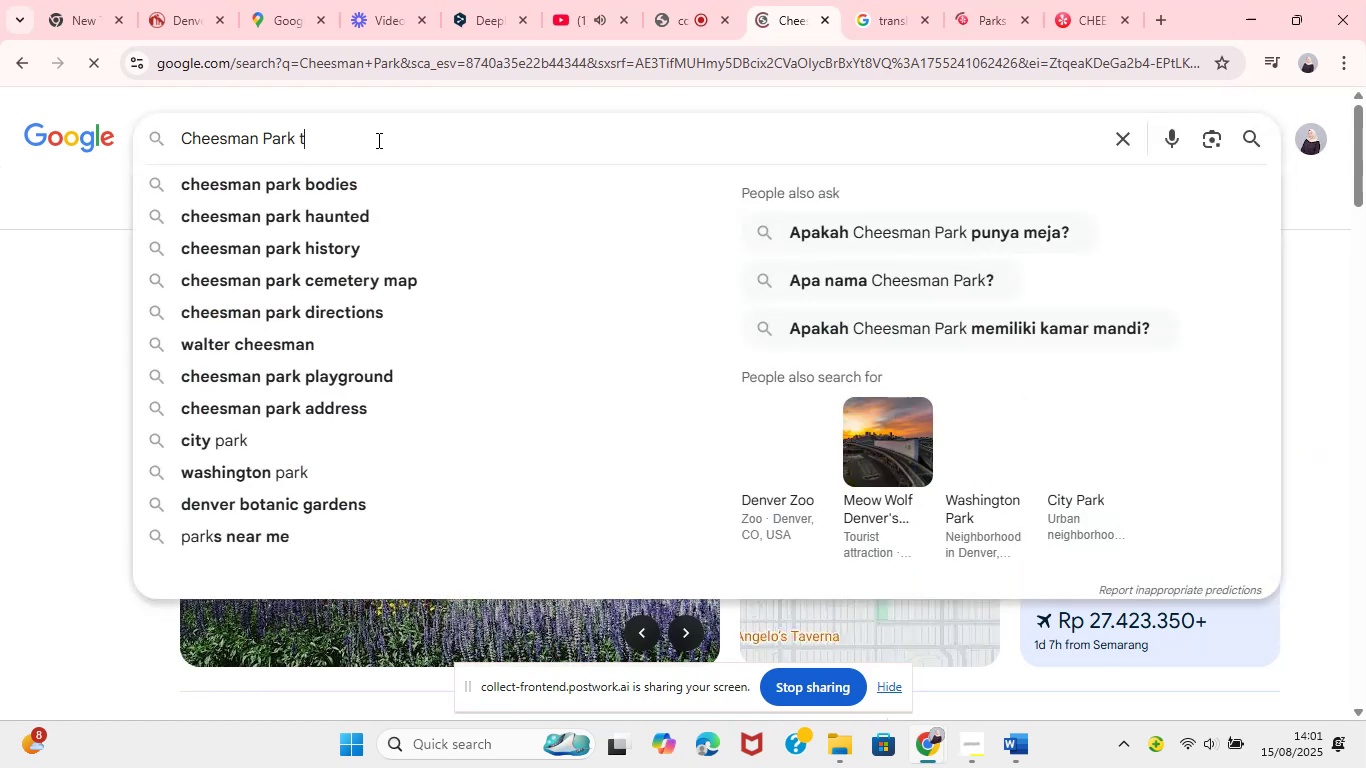 
hold_key(key=E, duration=3.01)
 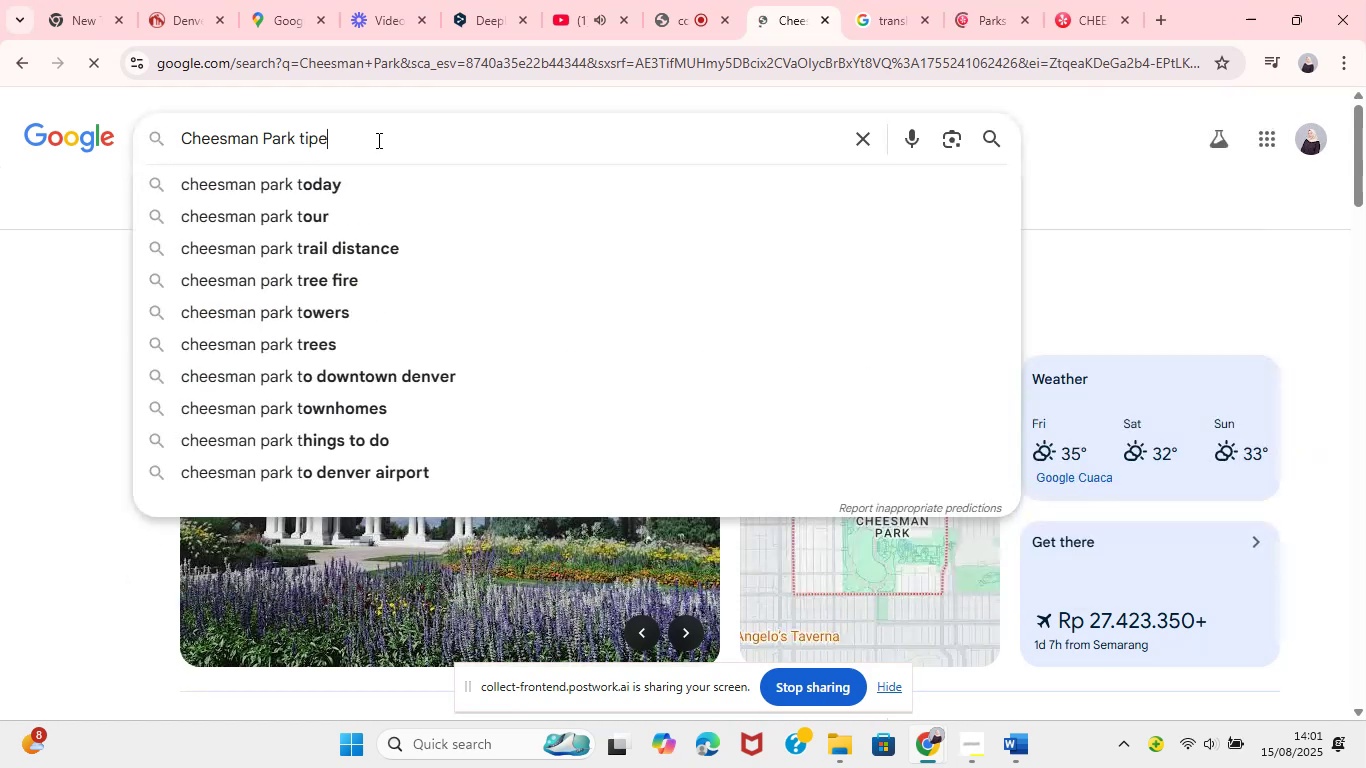 
left_click([377, 140])
 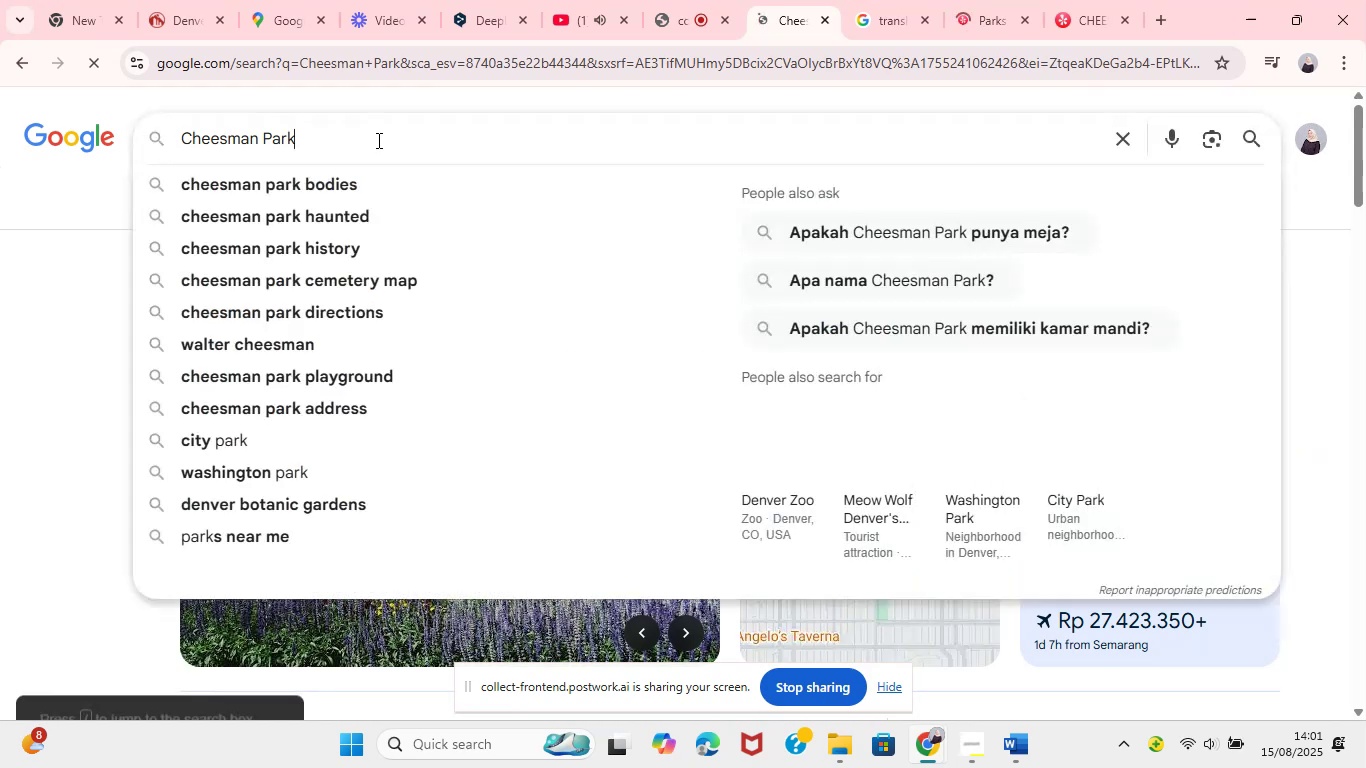 
hold_key(key=Space, duration=26.22)
 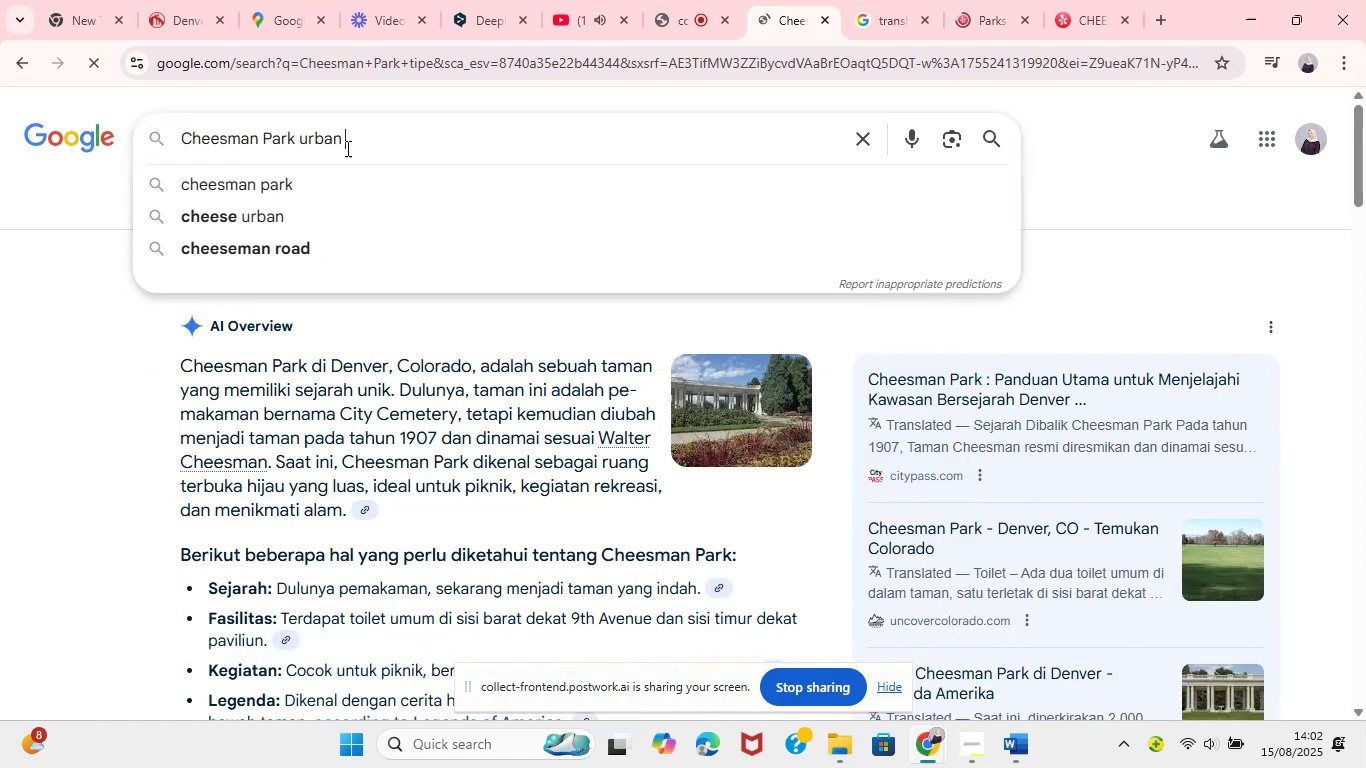 
key(I)
 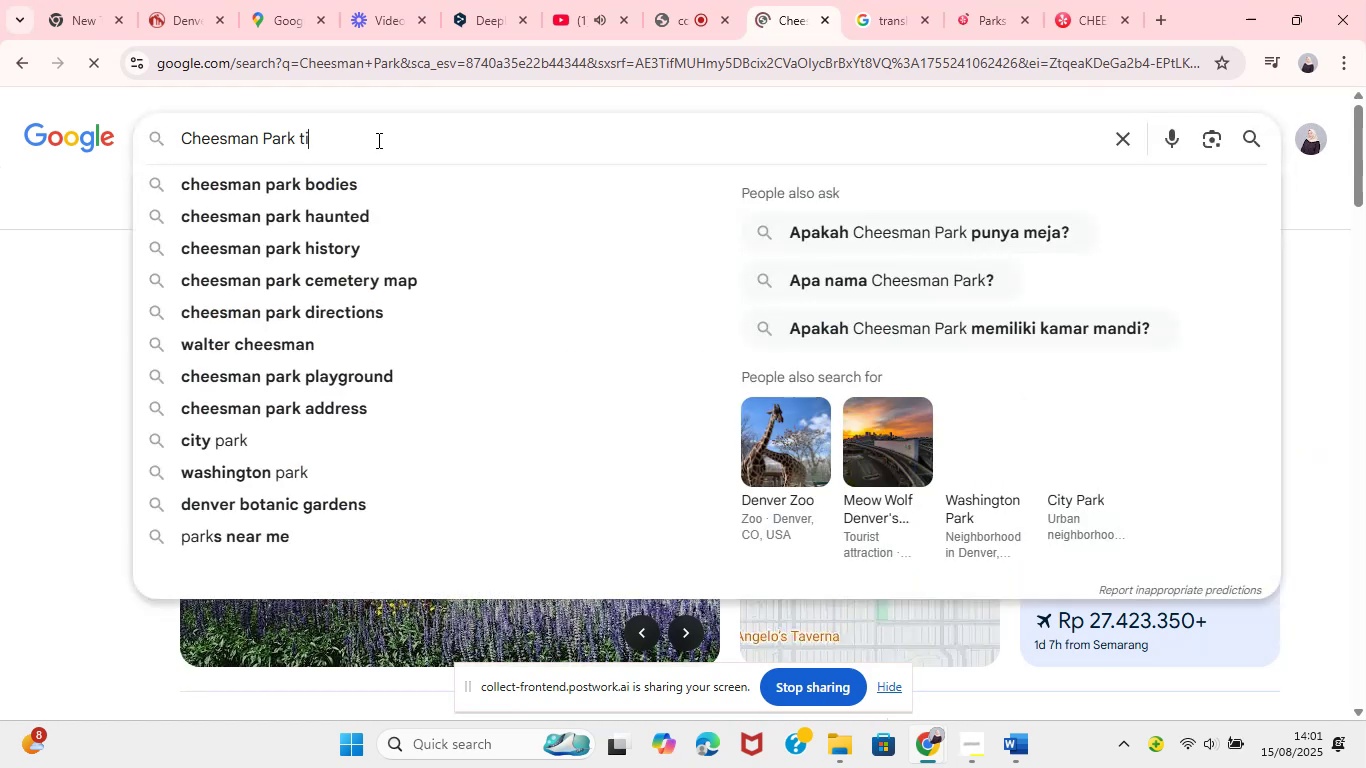 
hold_key(key=Enter, duration=0.31)
 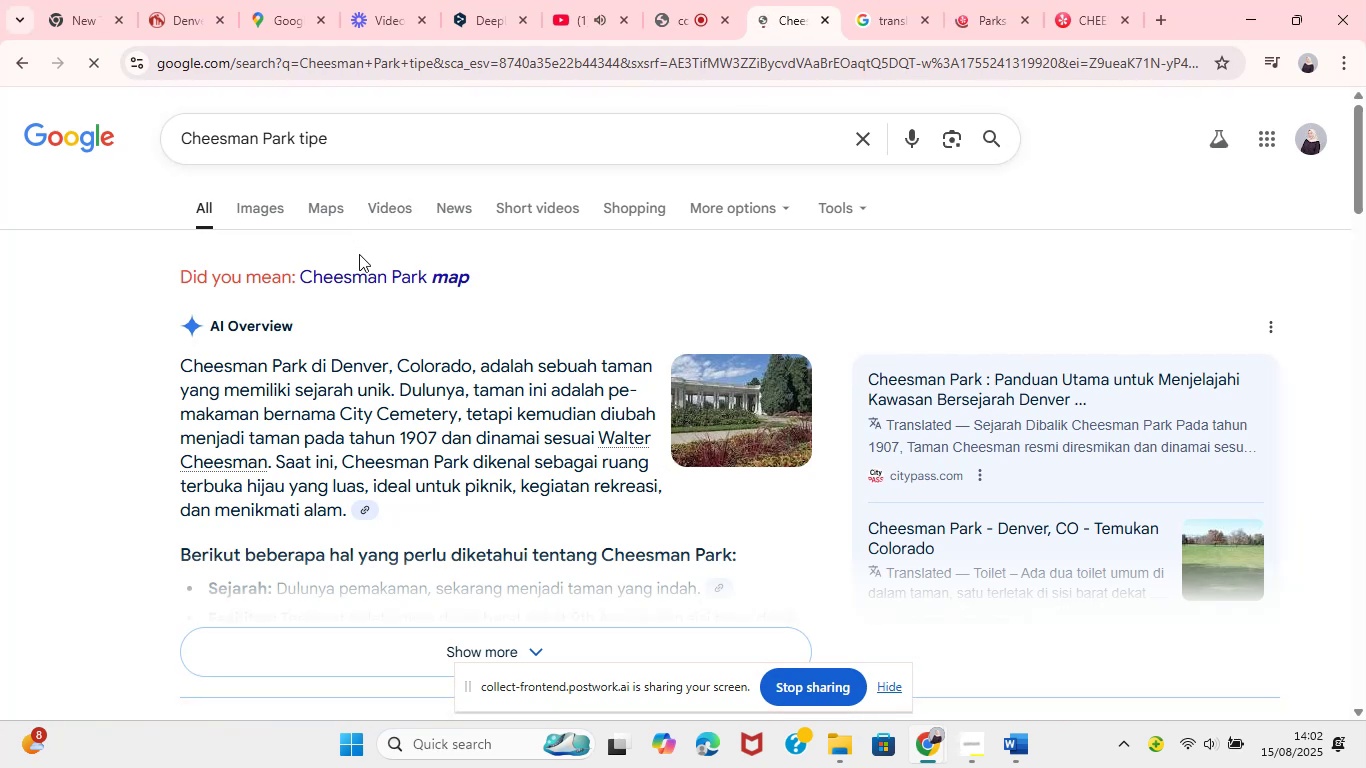 
left_click([433, 661])
 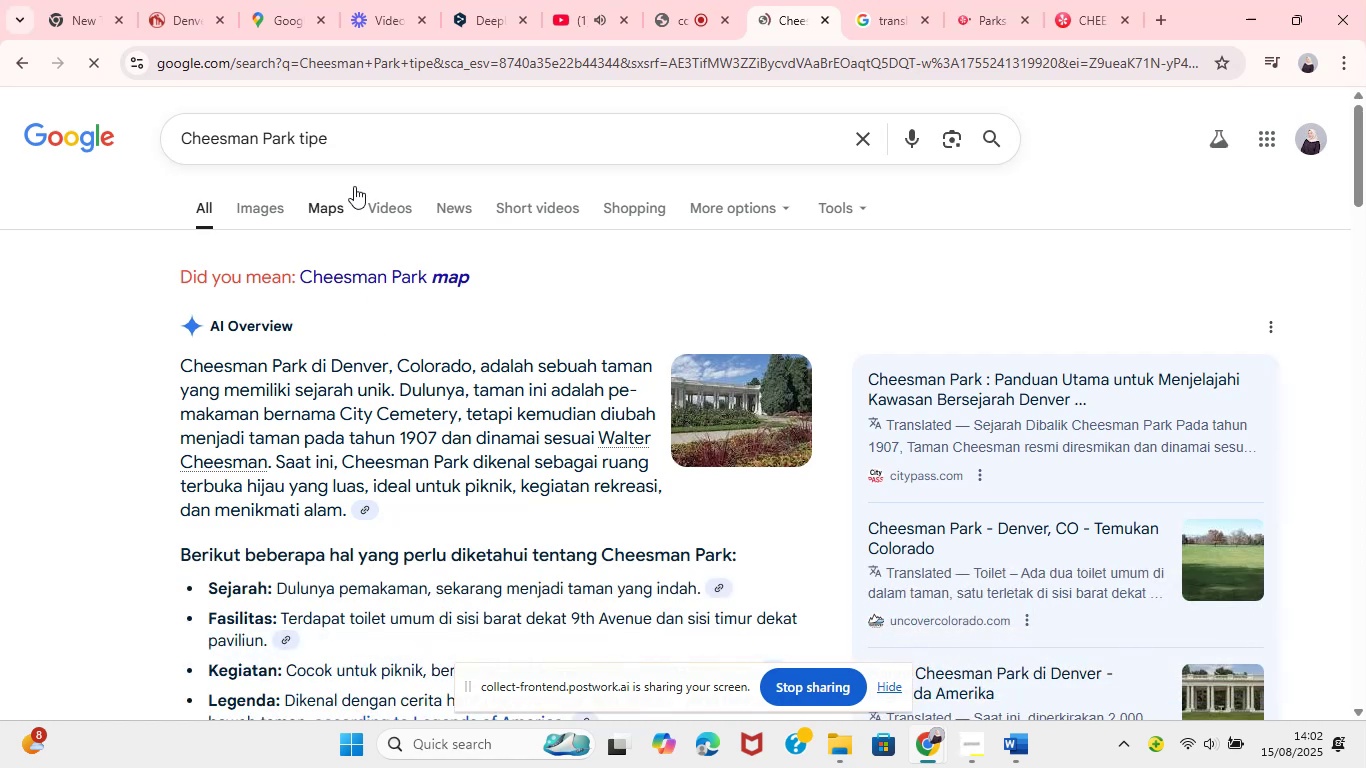 
left_click([346, 148])
 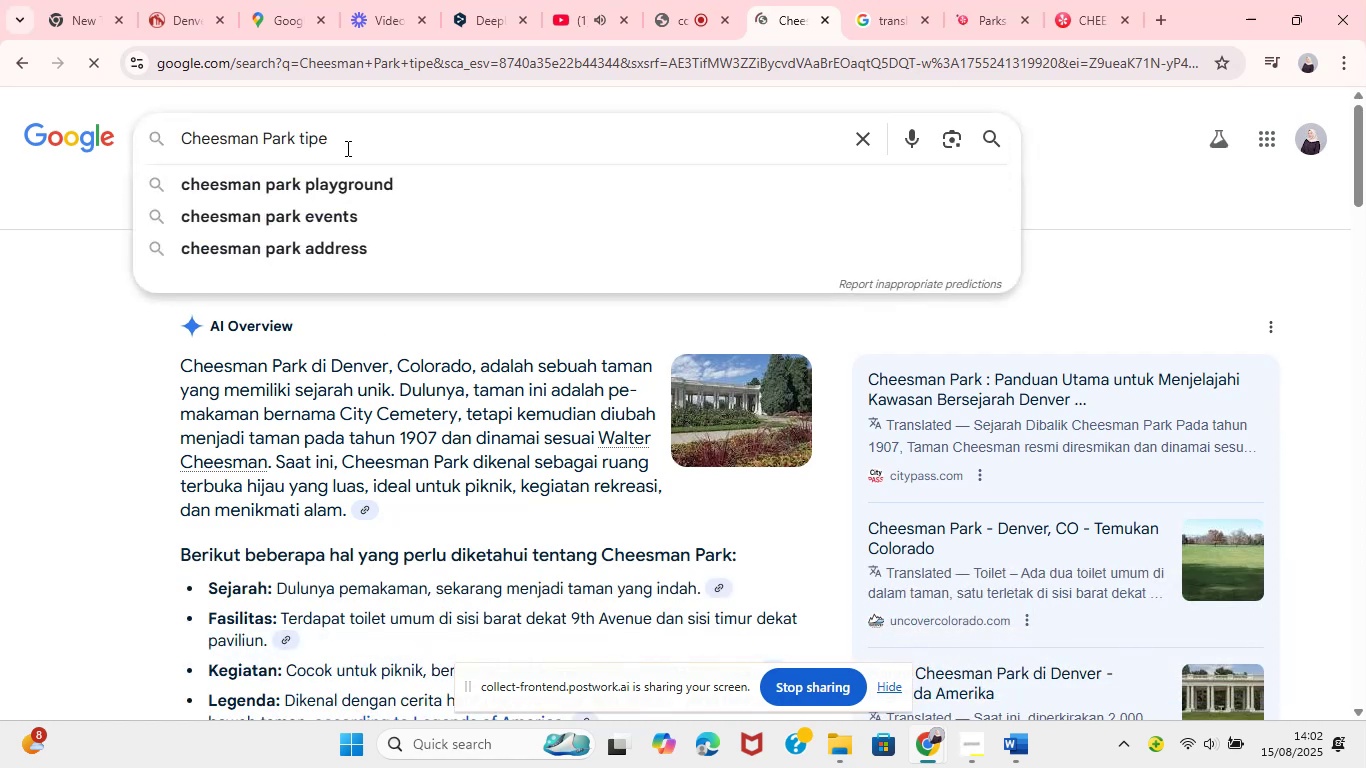 
hold_key(key=Backspace, duration=0.53)
 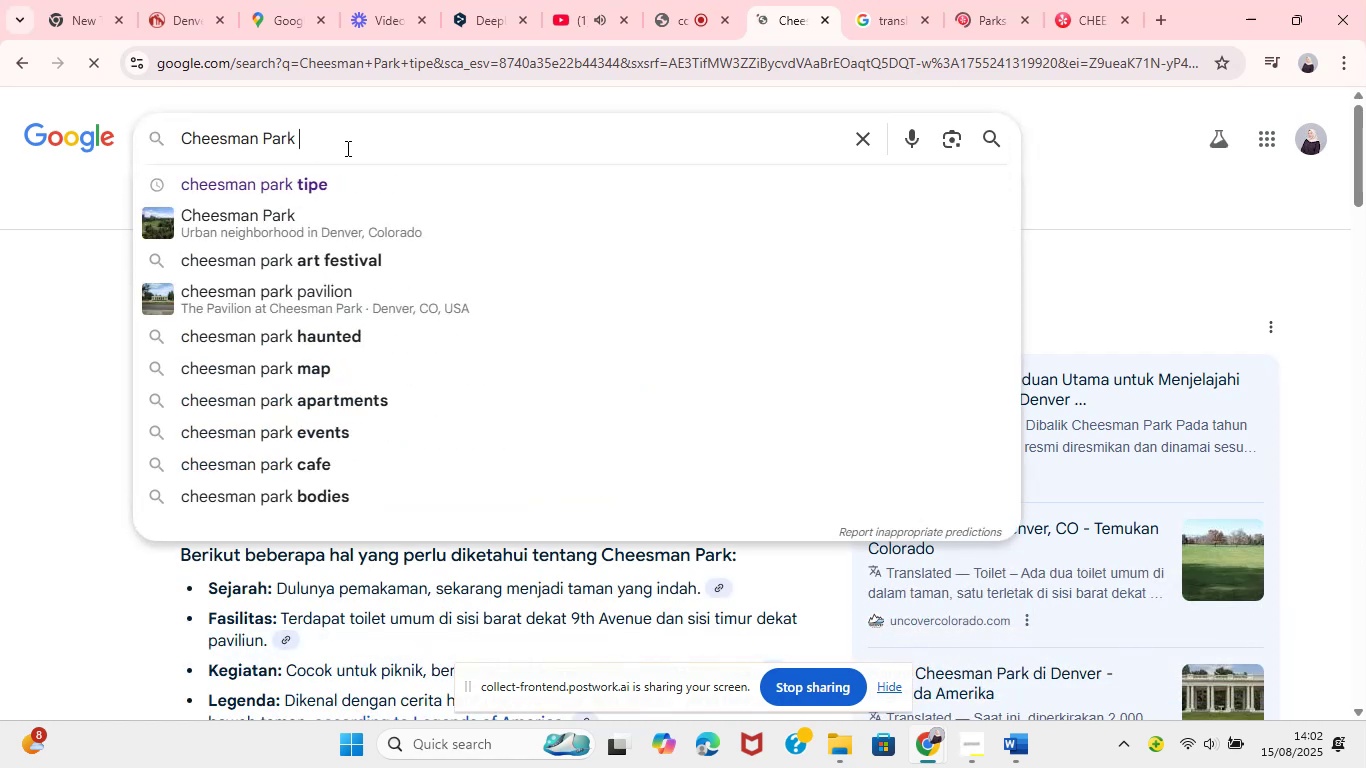 
type(uran)
key(Backspace)
type(/ mou)
key(Backspace)
type(a)
 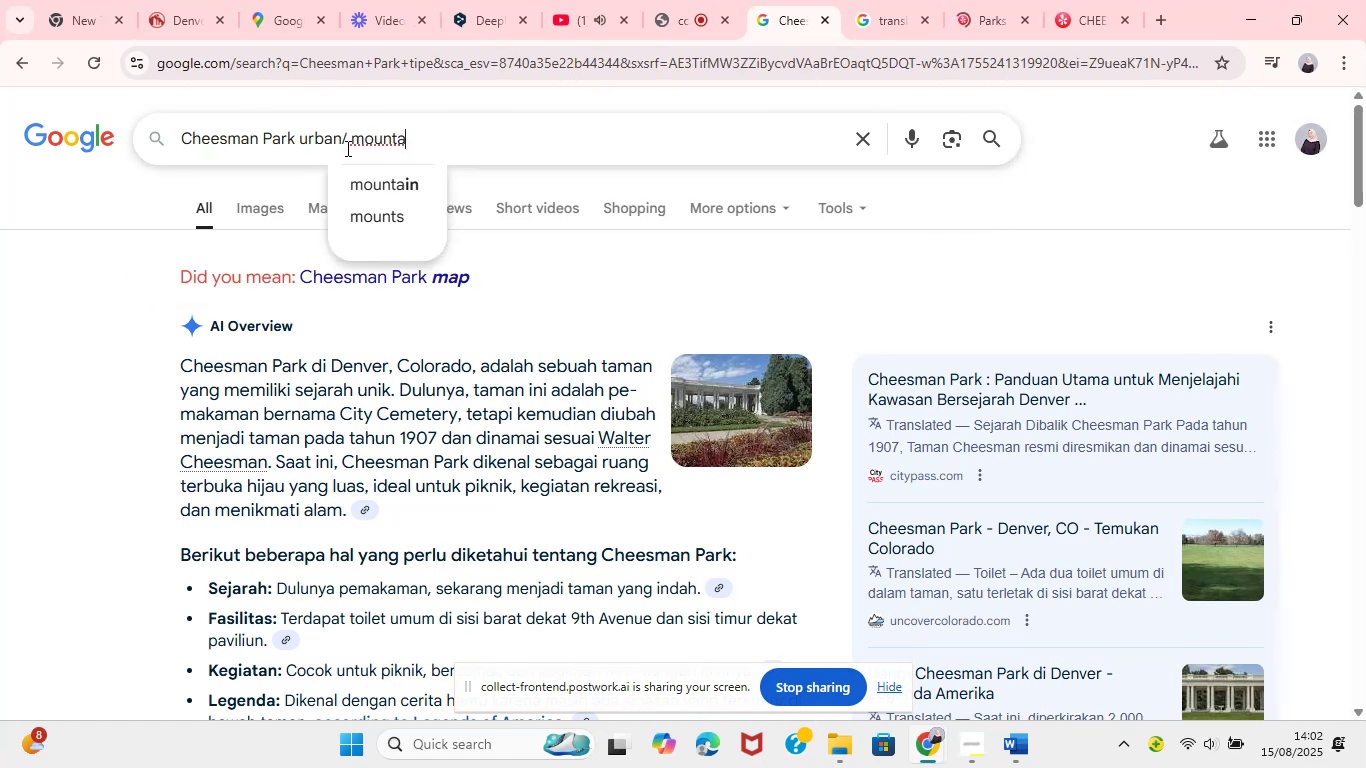 
hold_key(key=B, duration=21.2)
 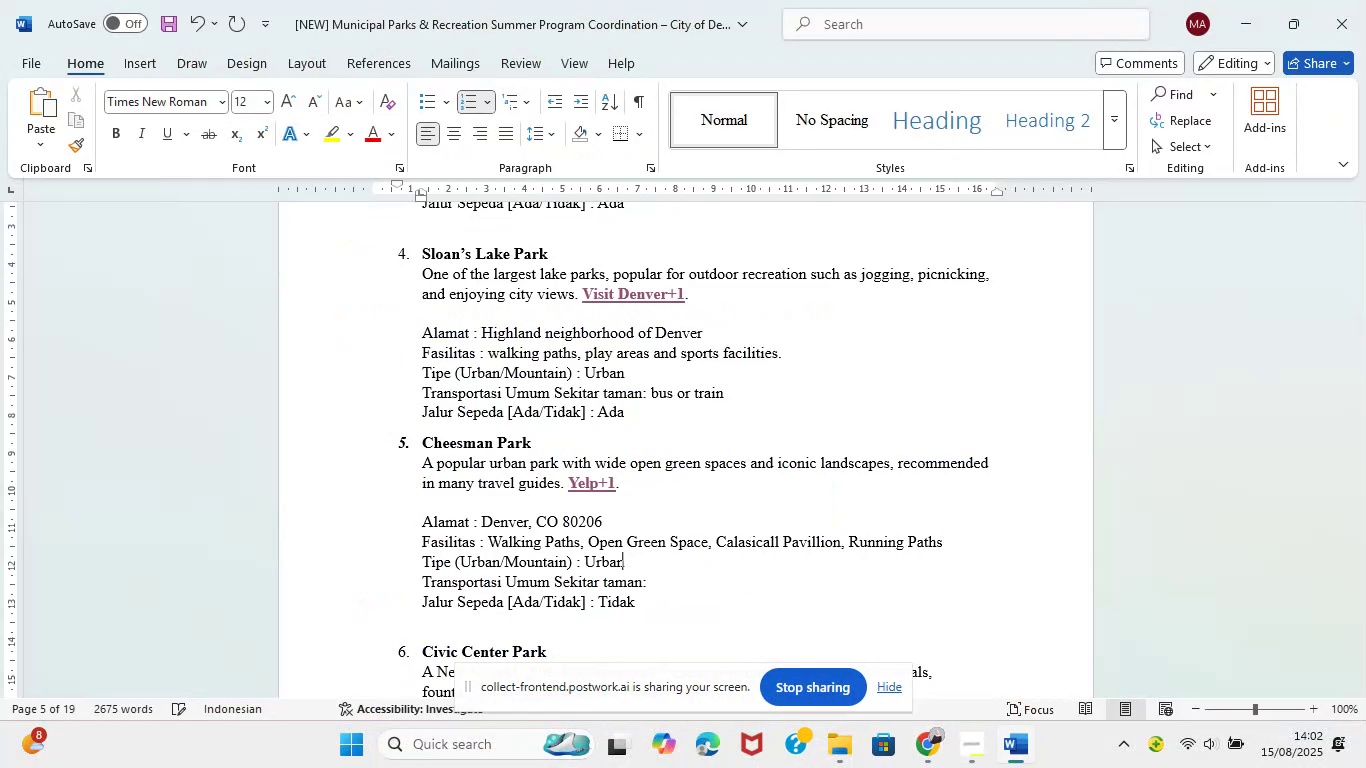 
hold_key(key=N, duration=15.6)
 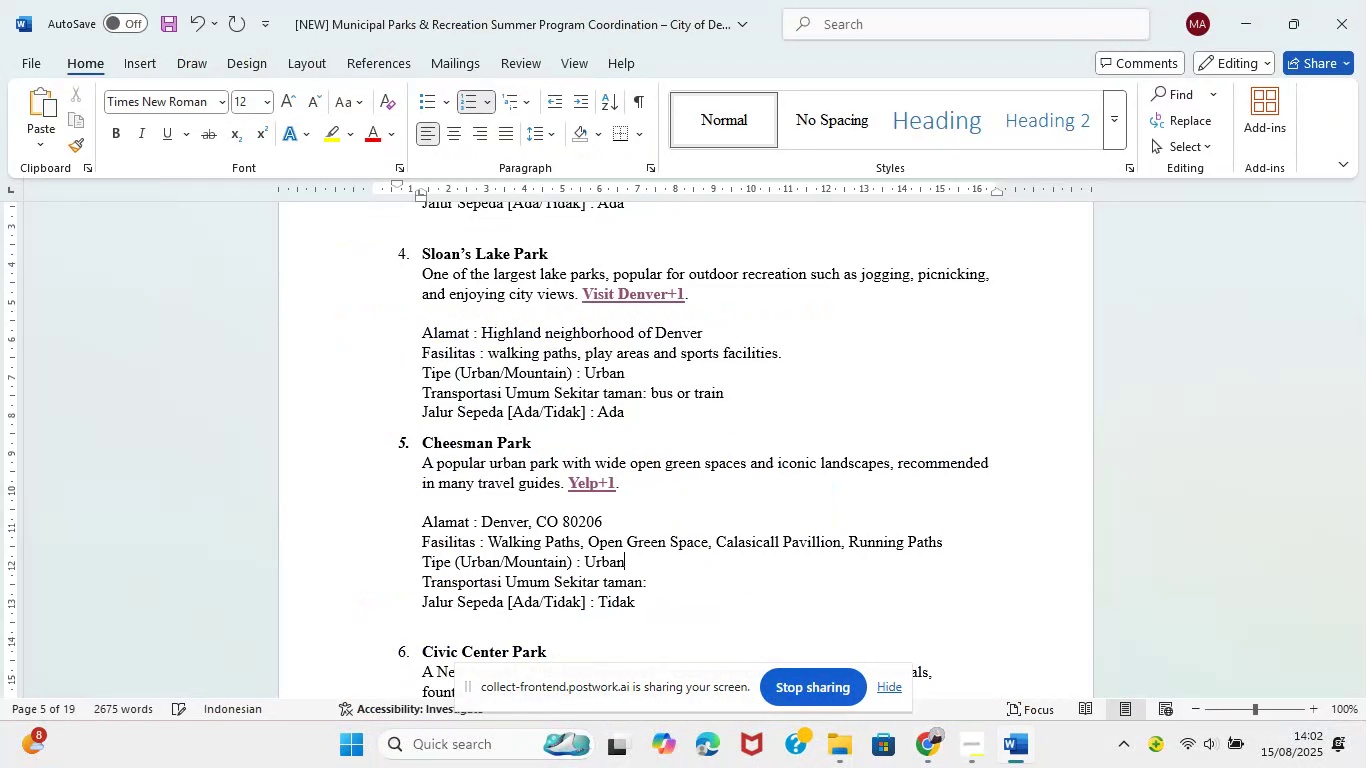 
hold_key(key=T, duration=0.92)
 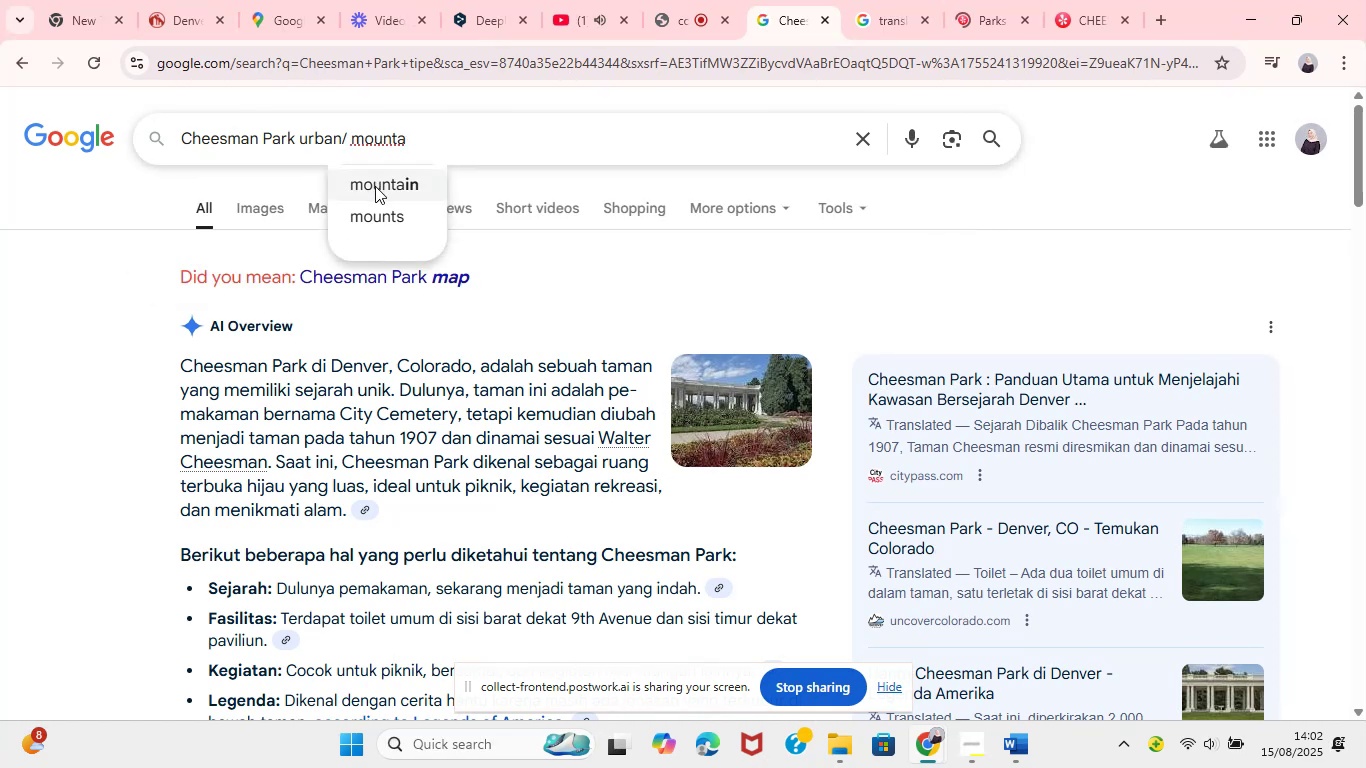 
left_click([375, 186])
 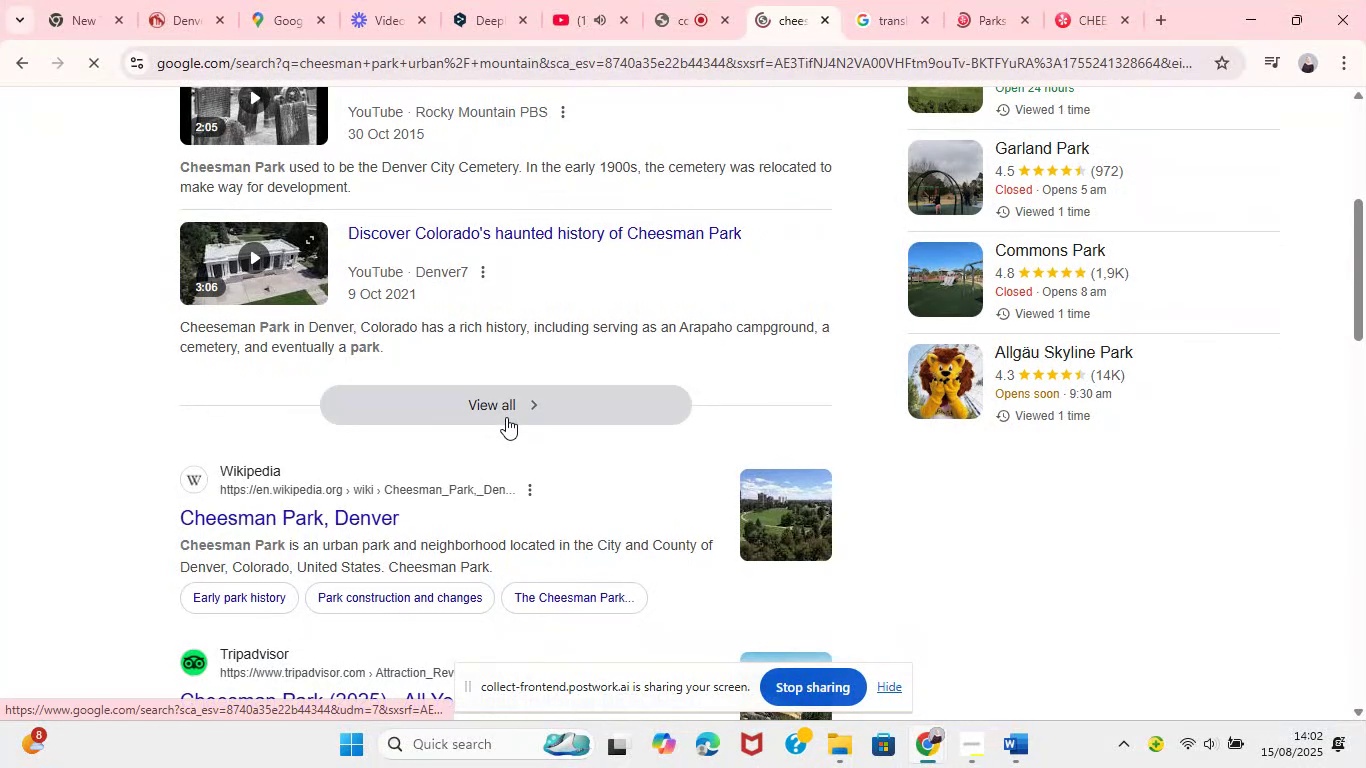 
left_click([1010, 754])
 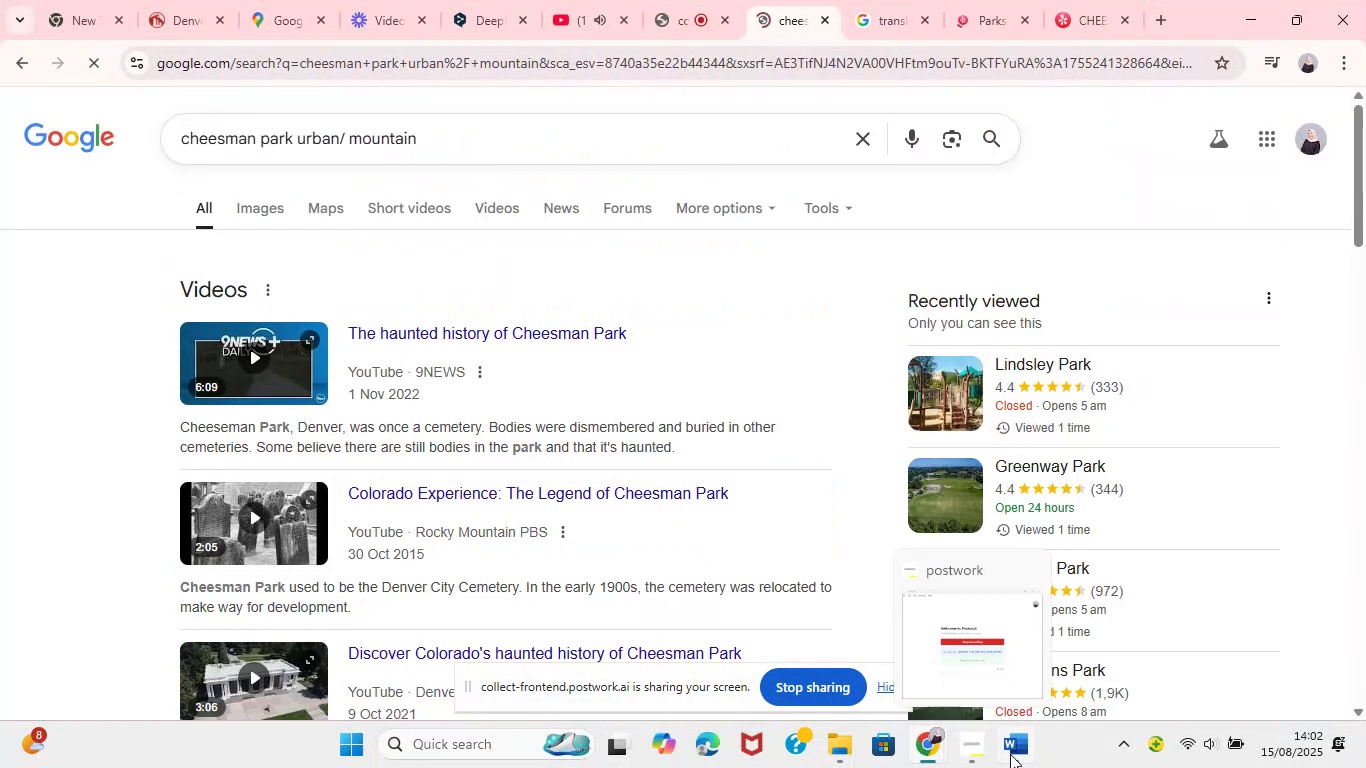 
left_click([653, 564])
 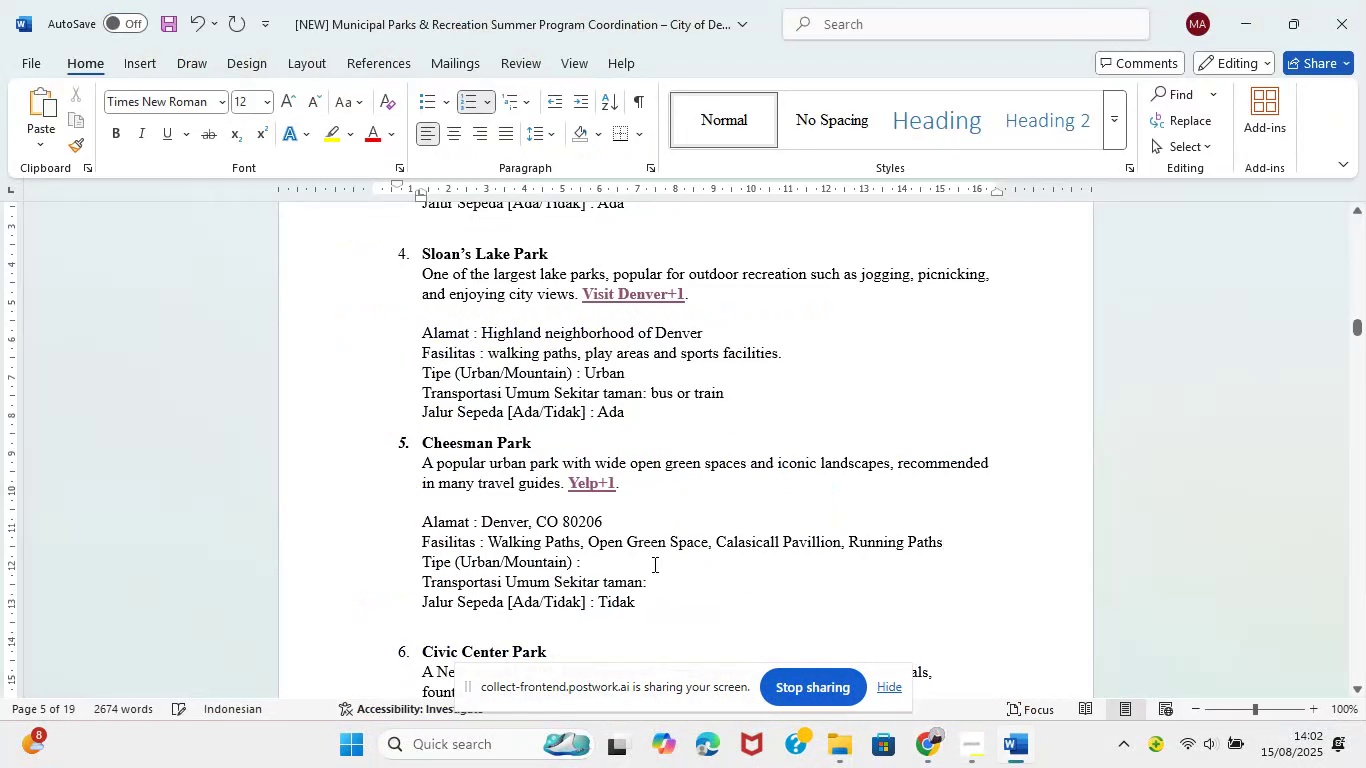 
key(U)
 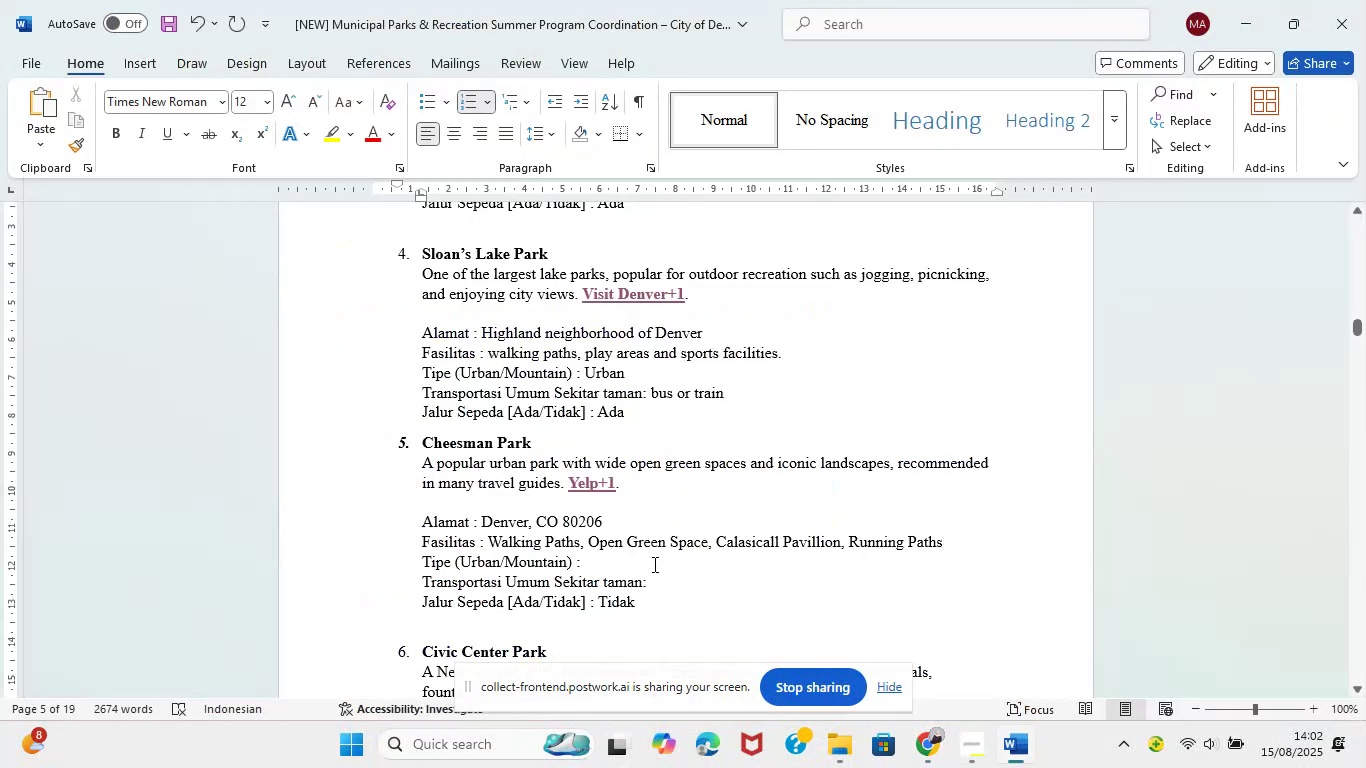 
key(CapsLock)
 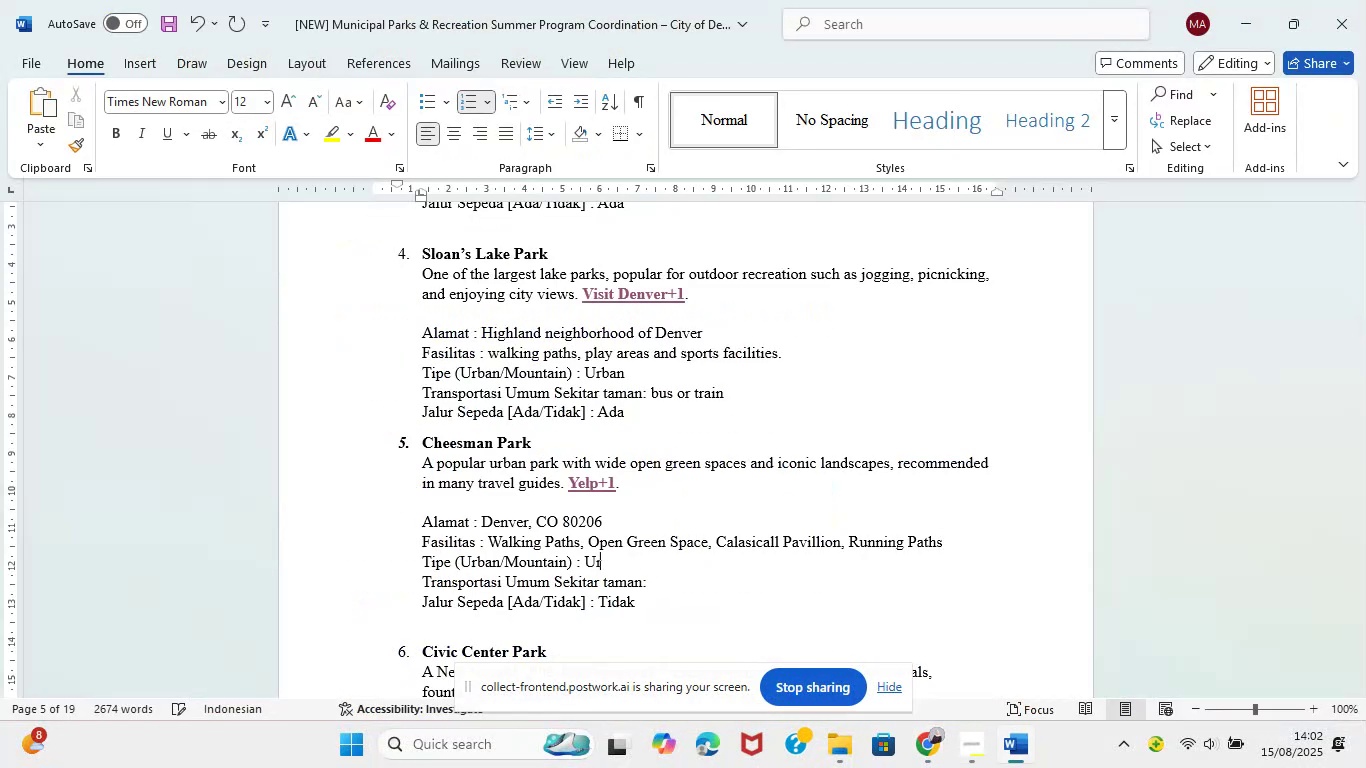 
key(CapsLock)
 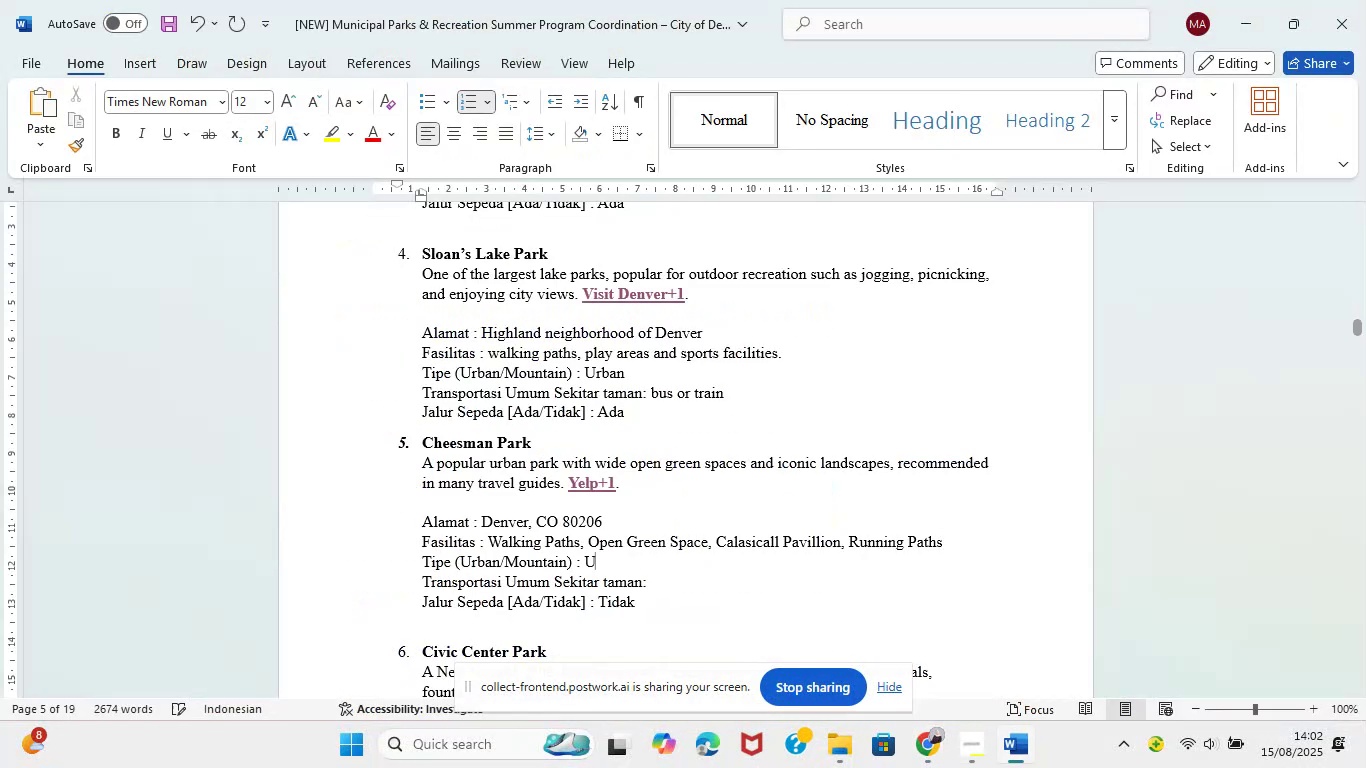 
key(R)
 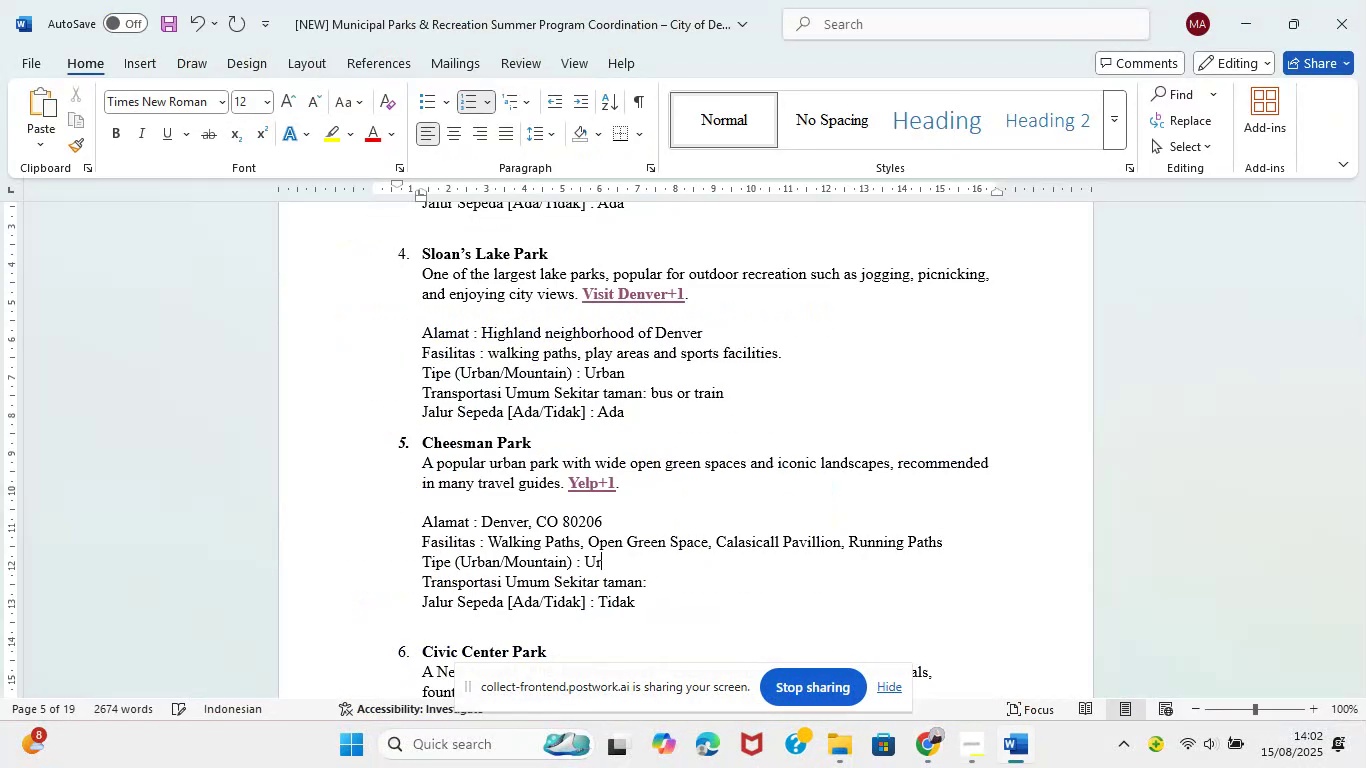 
hold_key(key=A, duration=14.8)
 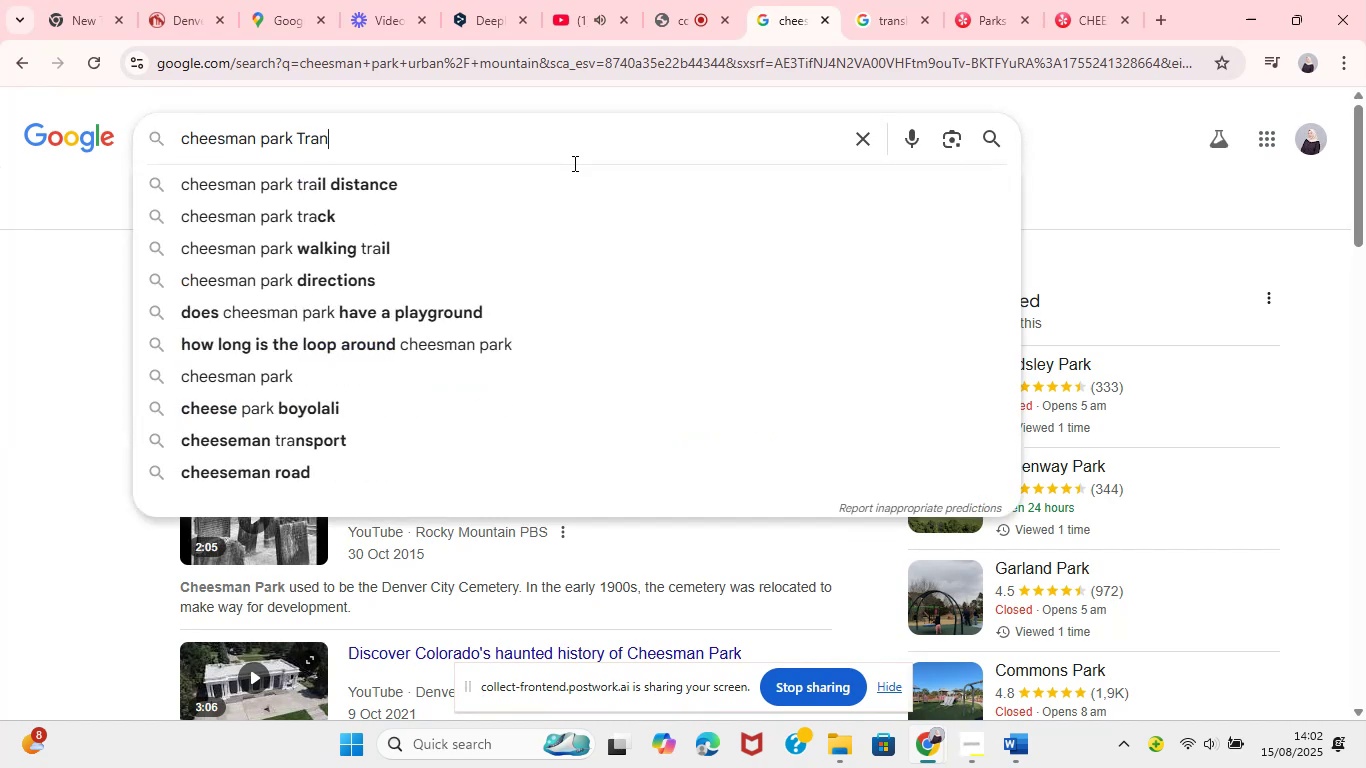 
left_click([919, 741])
 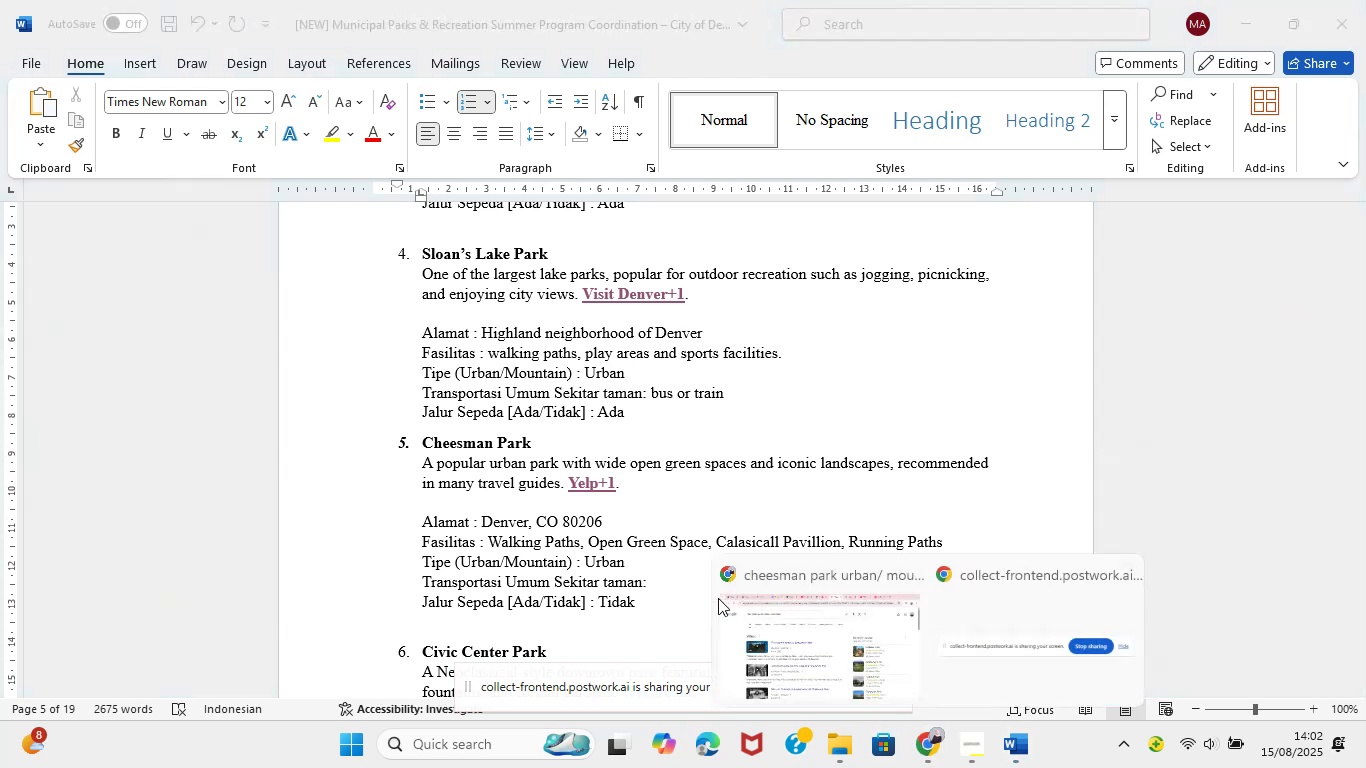 
left_click([813, 636])
 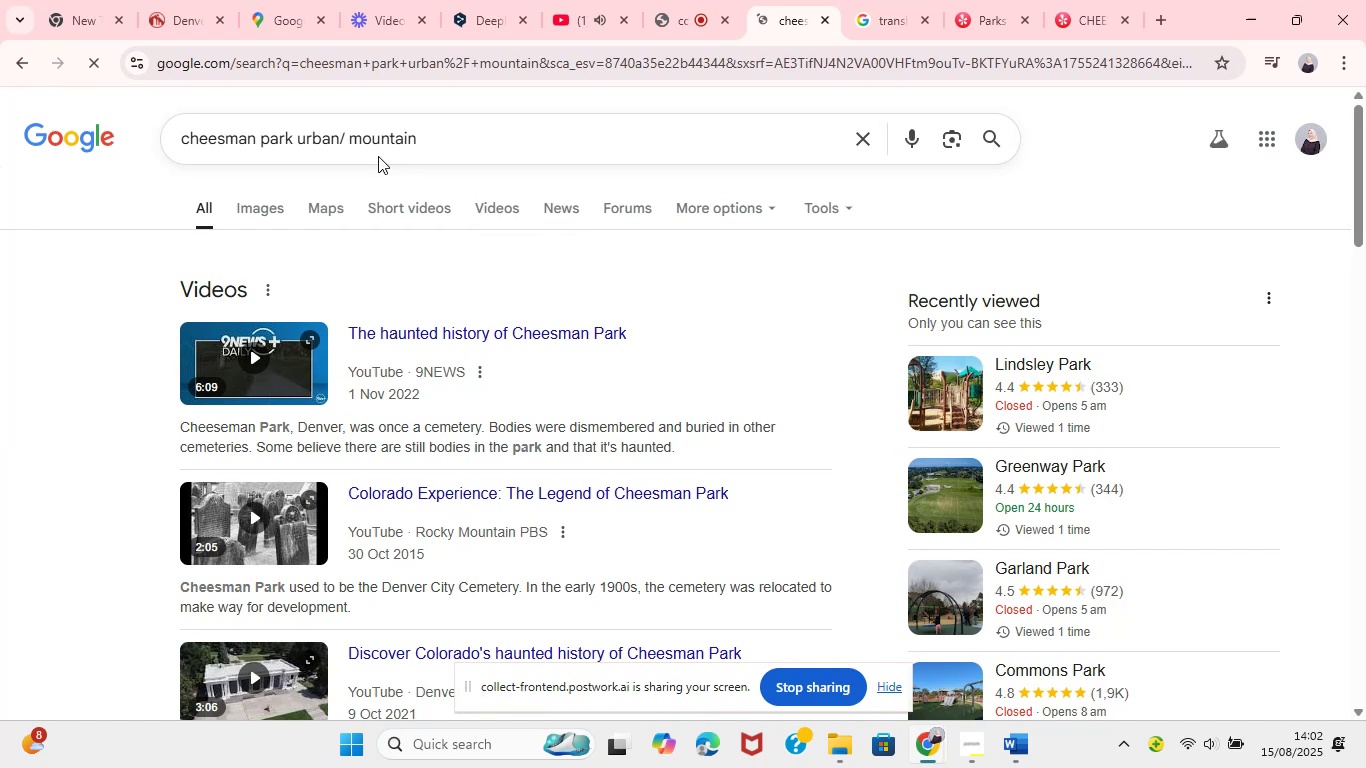 
left_click_drag(start_coordinate=[296, 141], to_coordinate=[589, 158])
 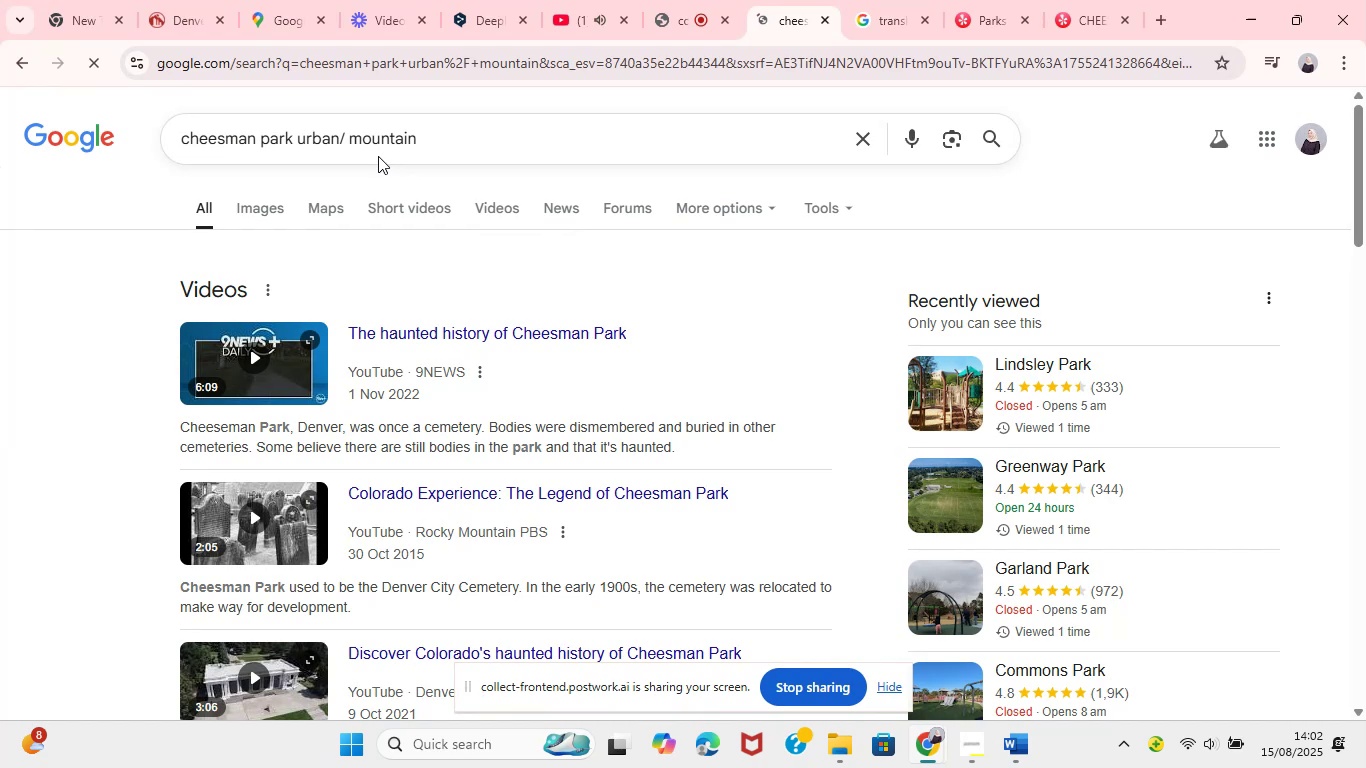 
type(Trpottio)
 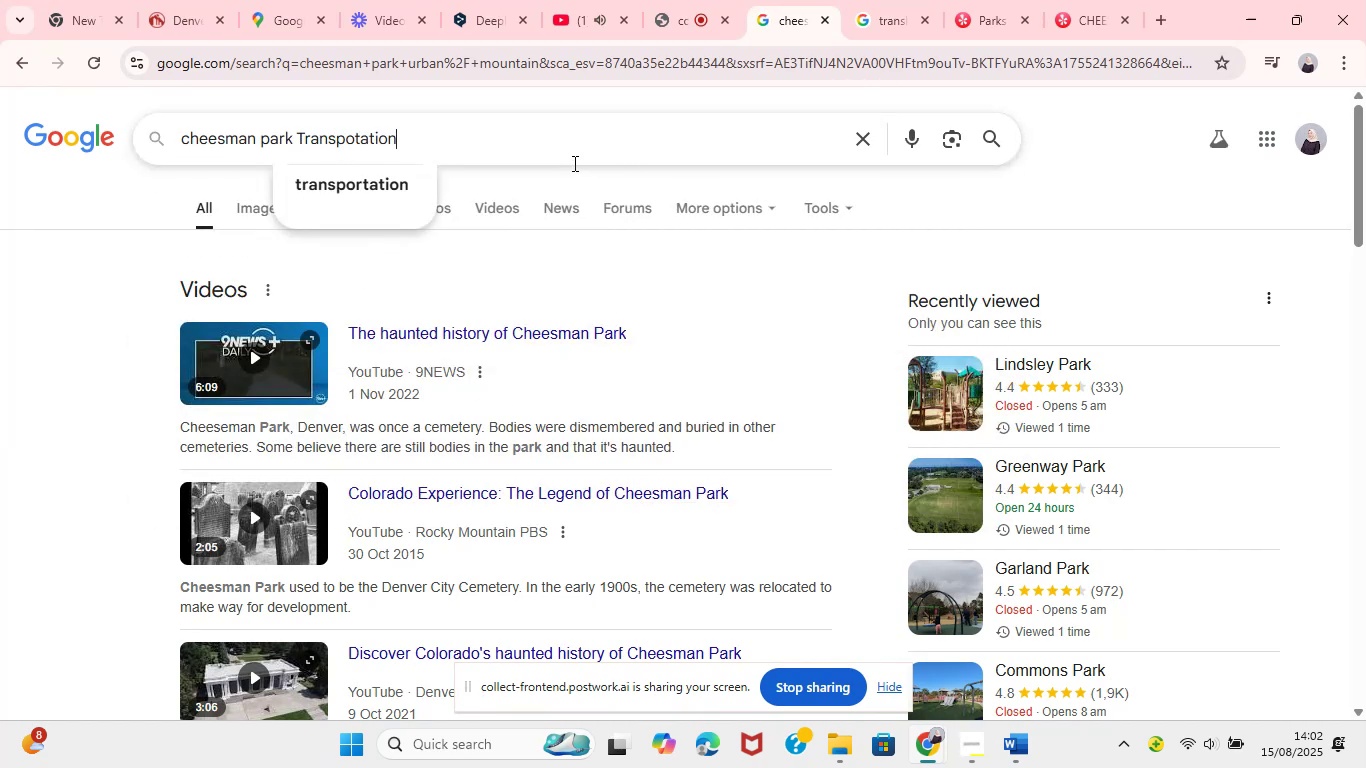 
hold_key(key=A, duration=1.73)
 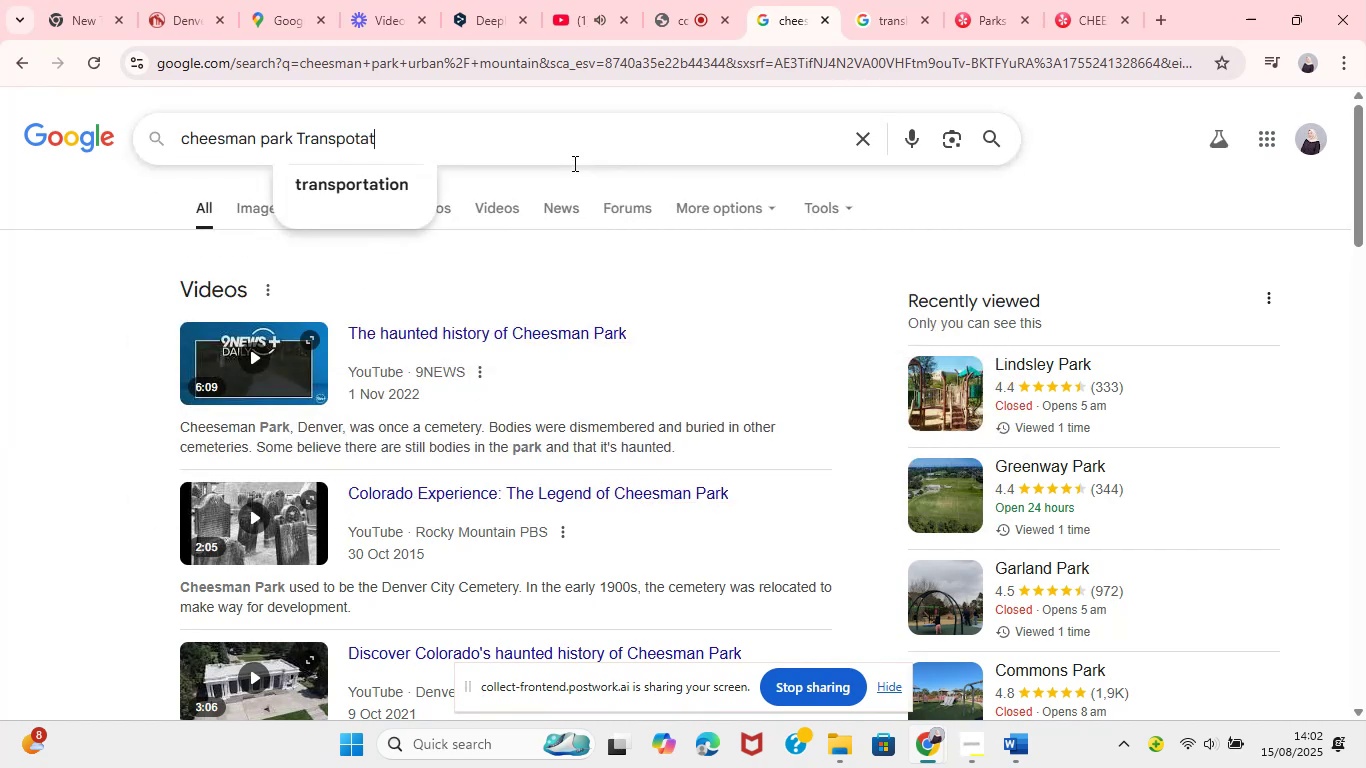 
hold_key(key=N, duration=2.37)
 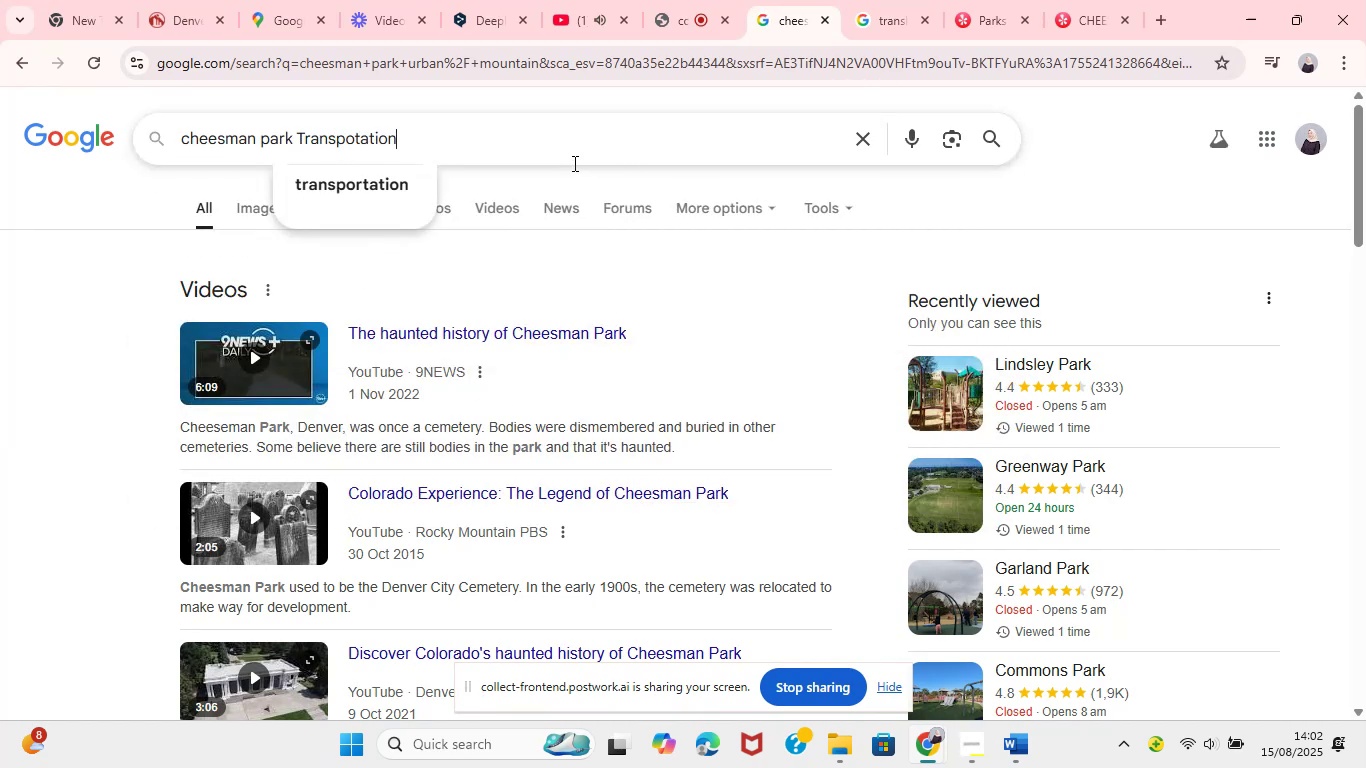 
hold_key(key=S, duration=17.71)
 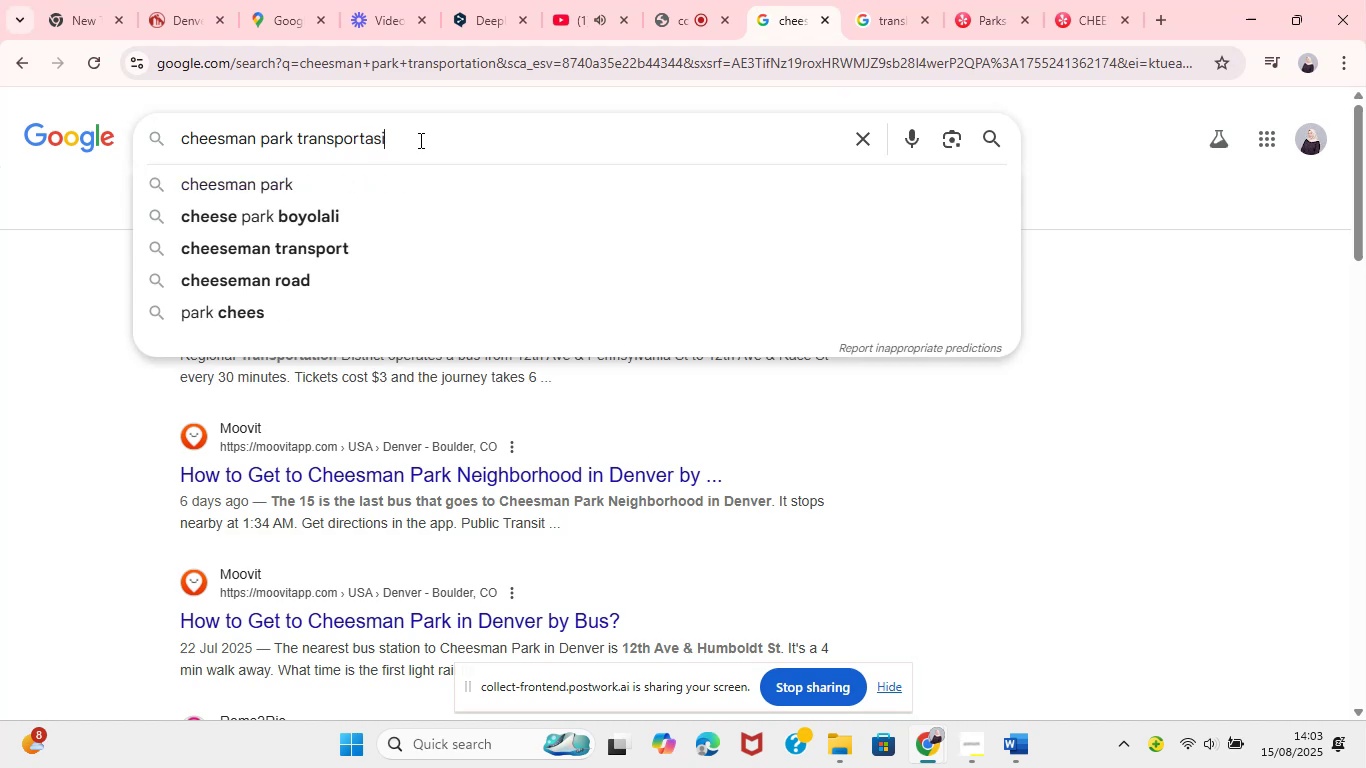 
left_click([363, 197])
 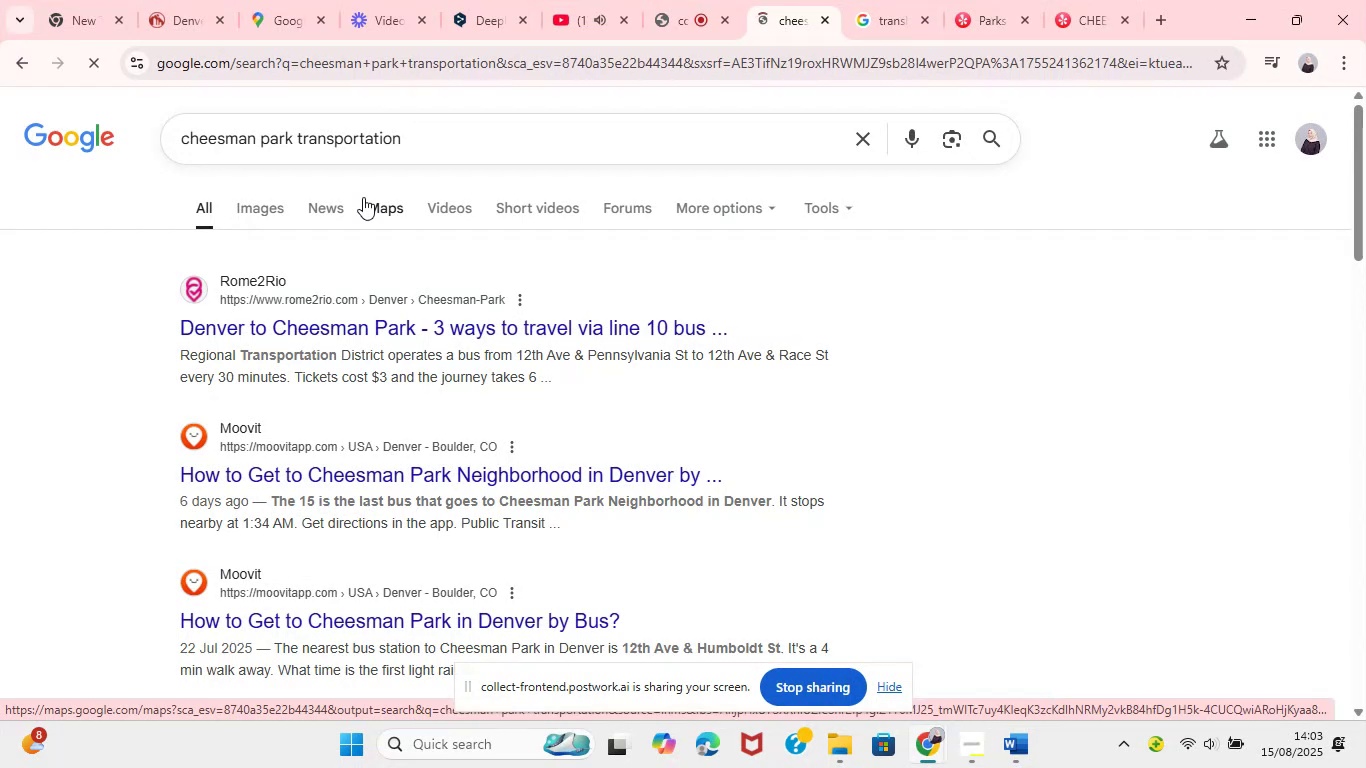 
left_click([413, 141])
 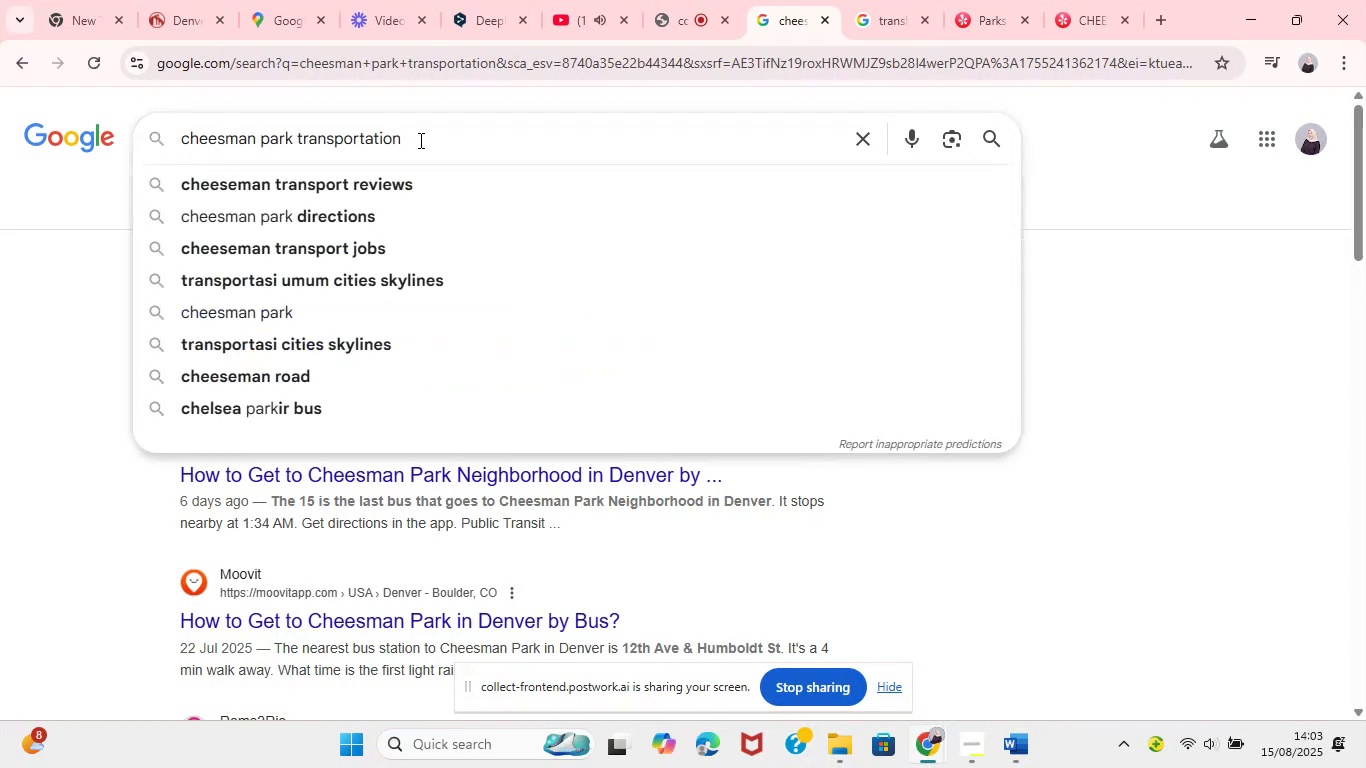 
key(Backspace)
key(Backspace)
key(Backspace)
key(Backspace)
key(Backspace)
key(Backspace)
type(tai umum)
 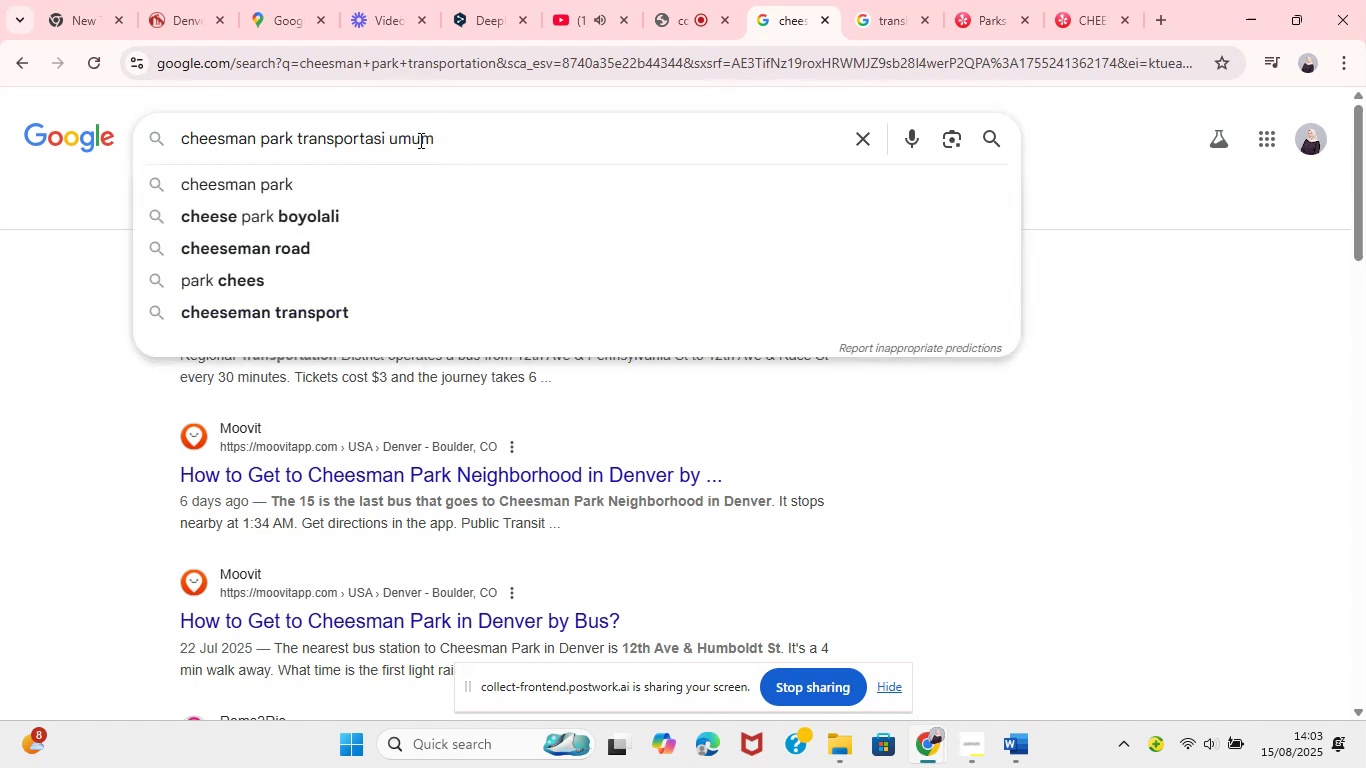 
key(Enter)
 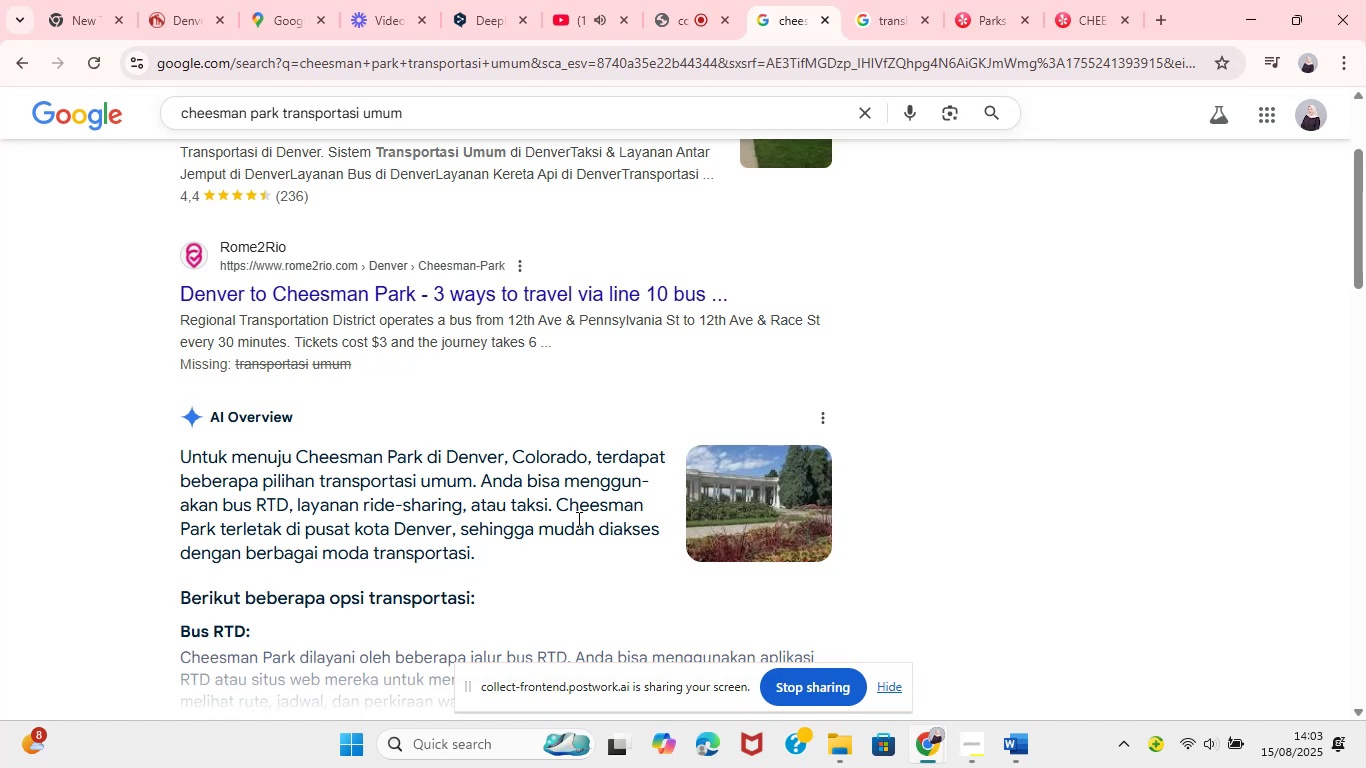 
wait(17.35)
 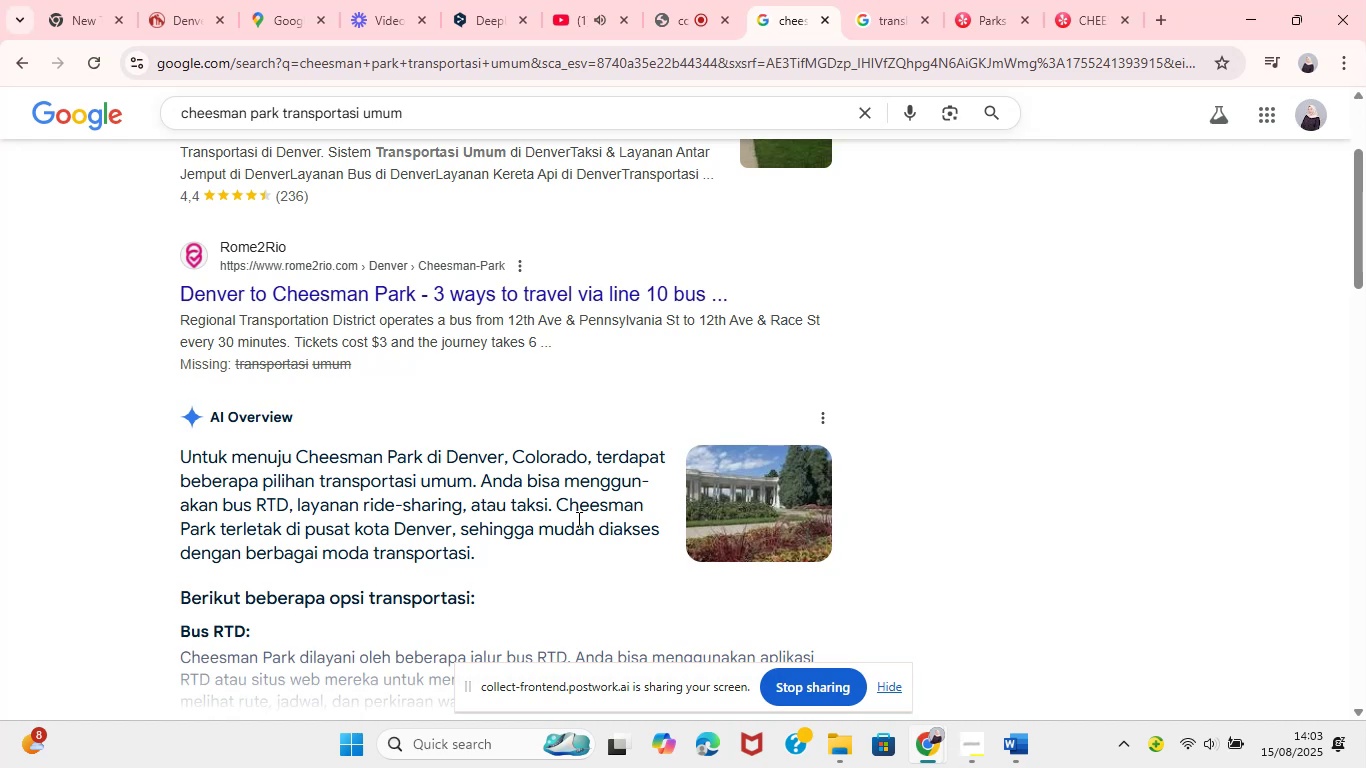 
left_click([1011, 750])
 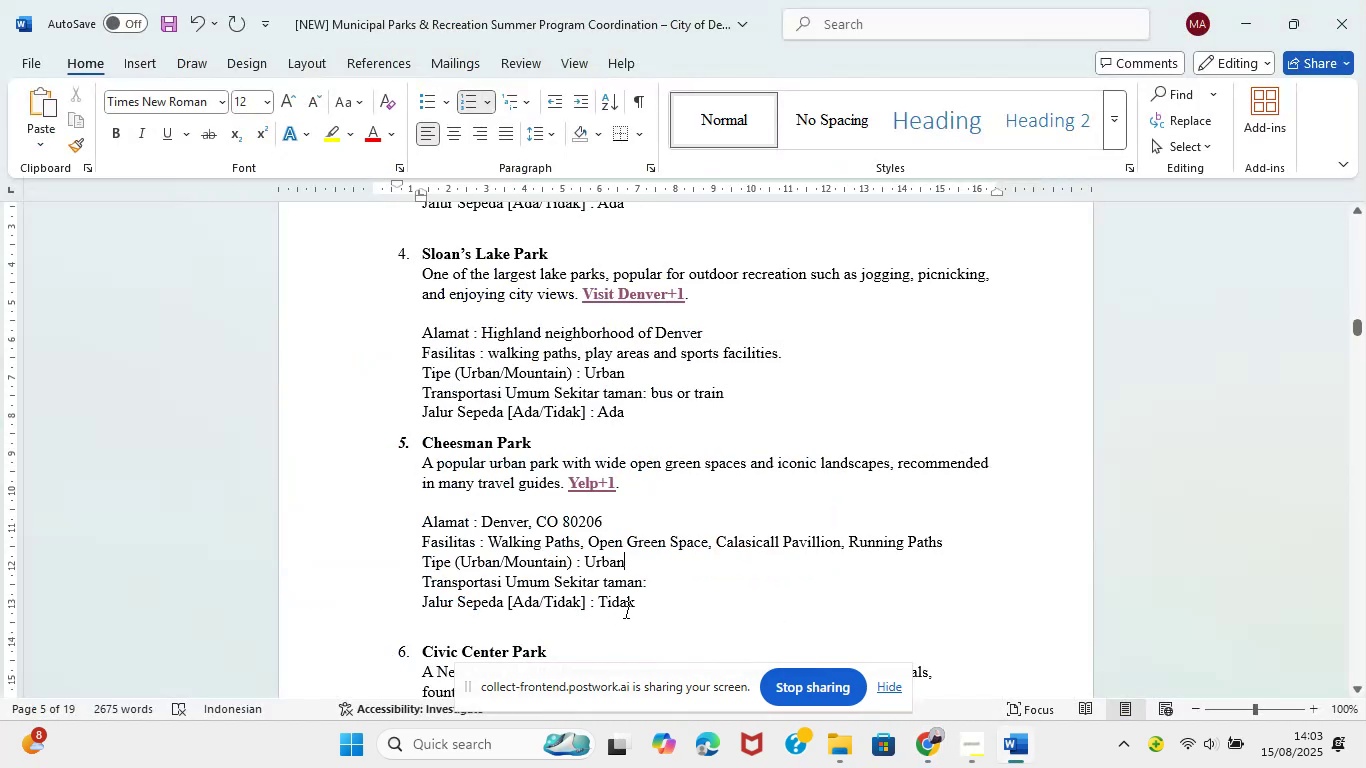 
left_click([673, 585])
 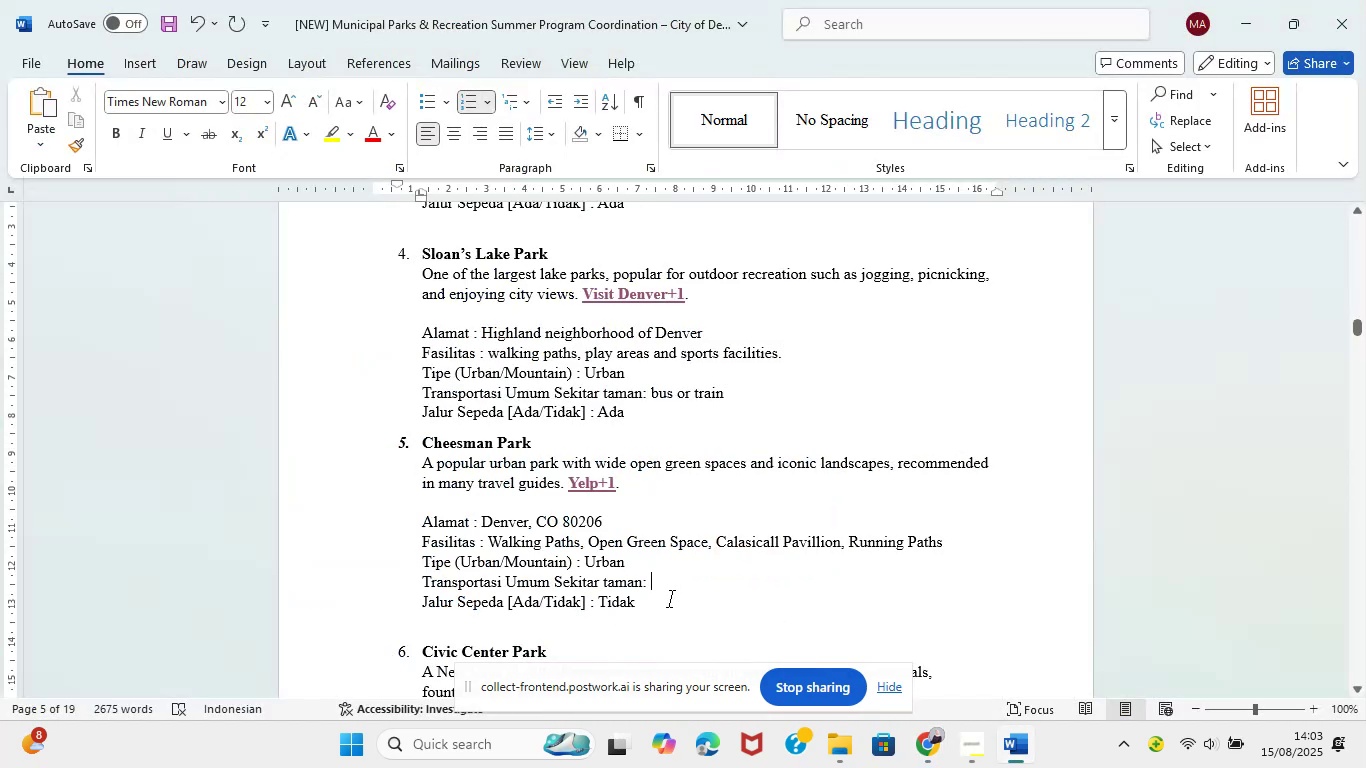 
type(Bus)
 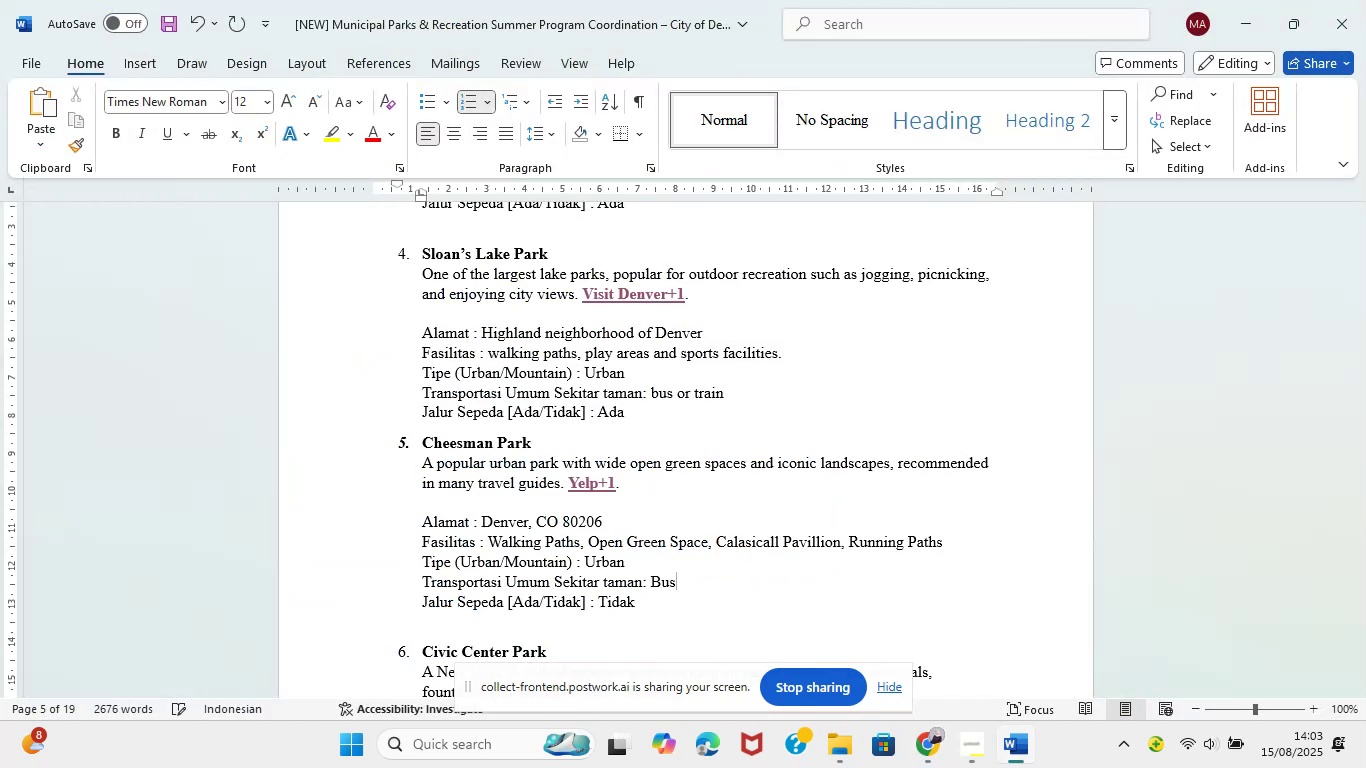 
scroll: coordinate [701, 606], scroll_direction: down, amount: 5.0
 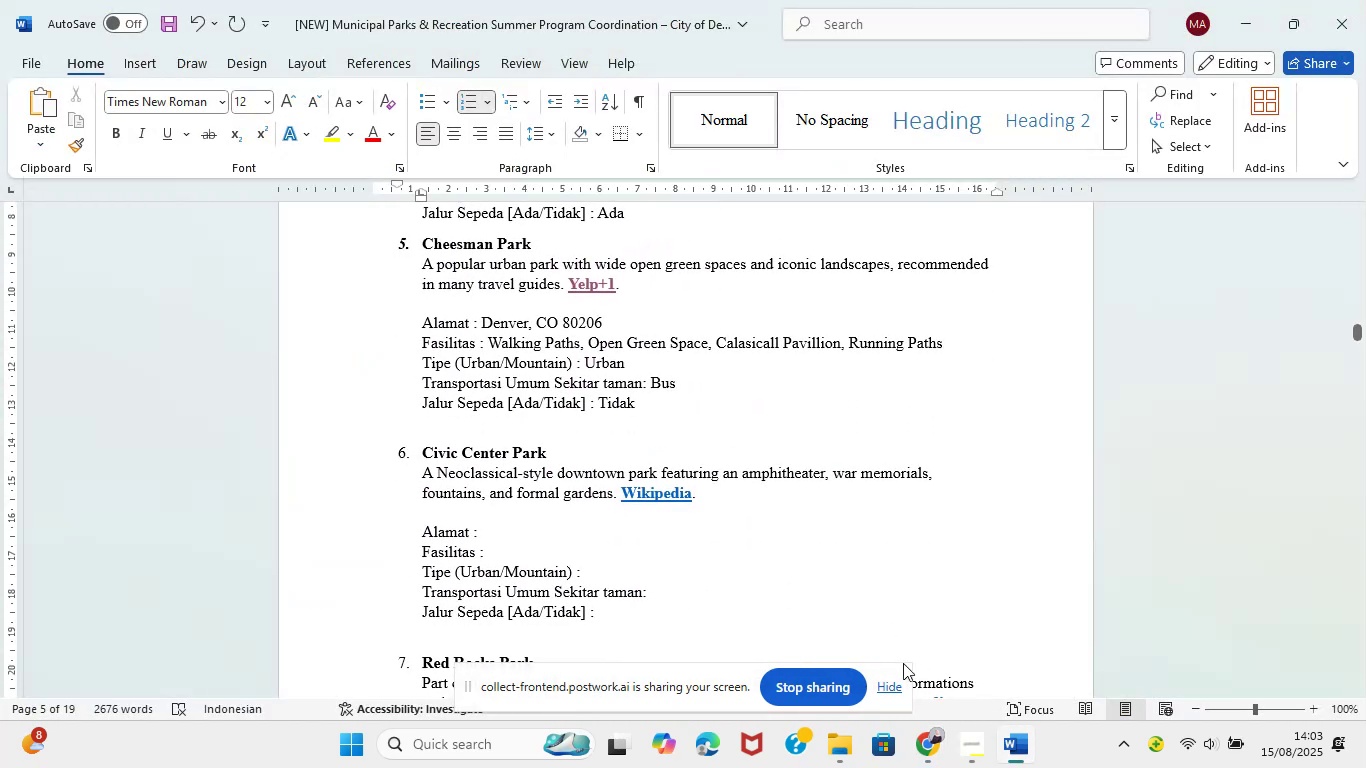 
left_click([919, 745])
 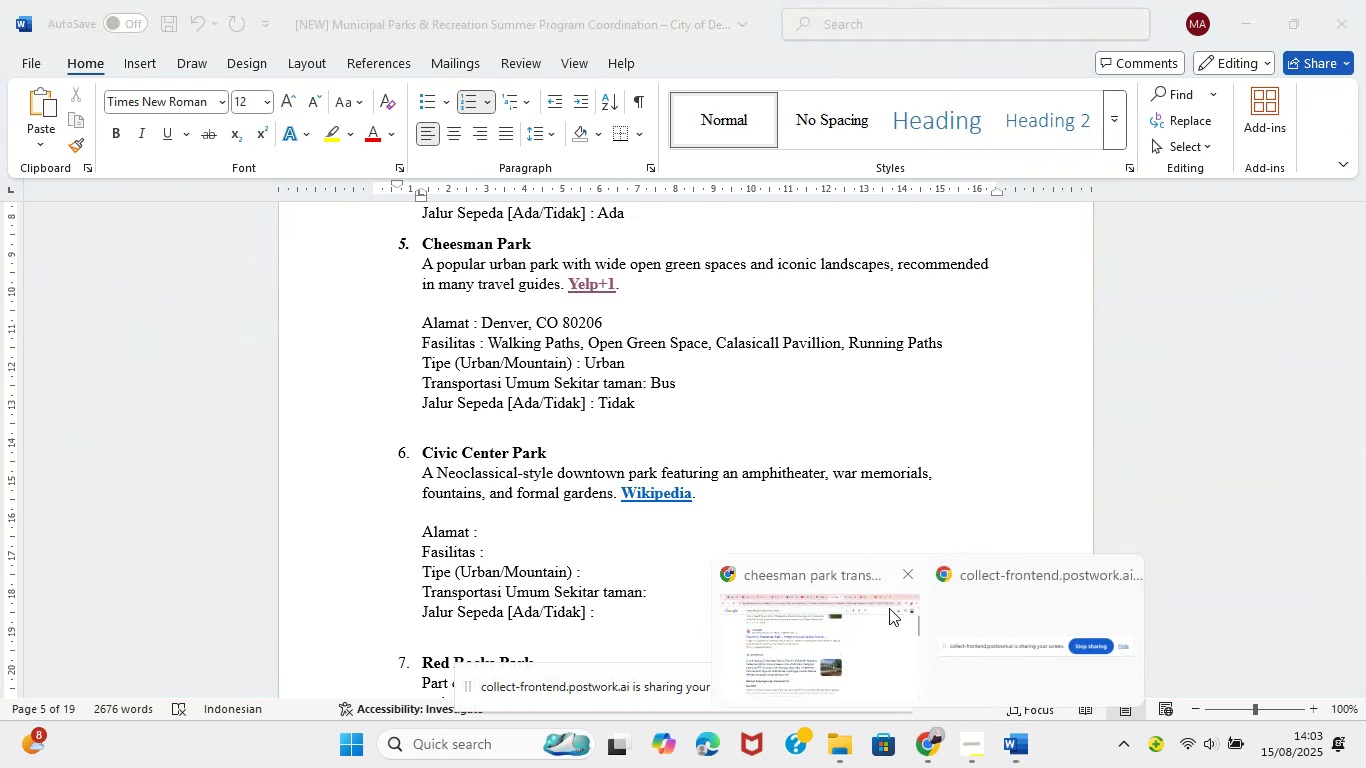 
left_click([854, 672])
 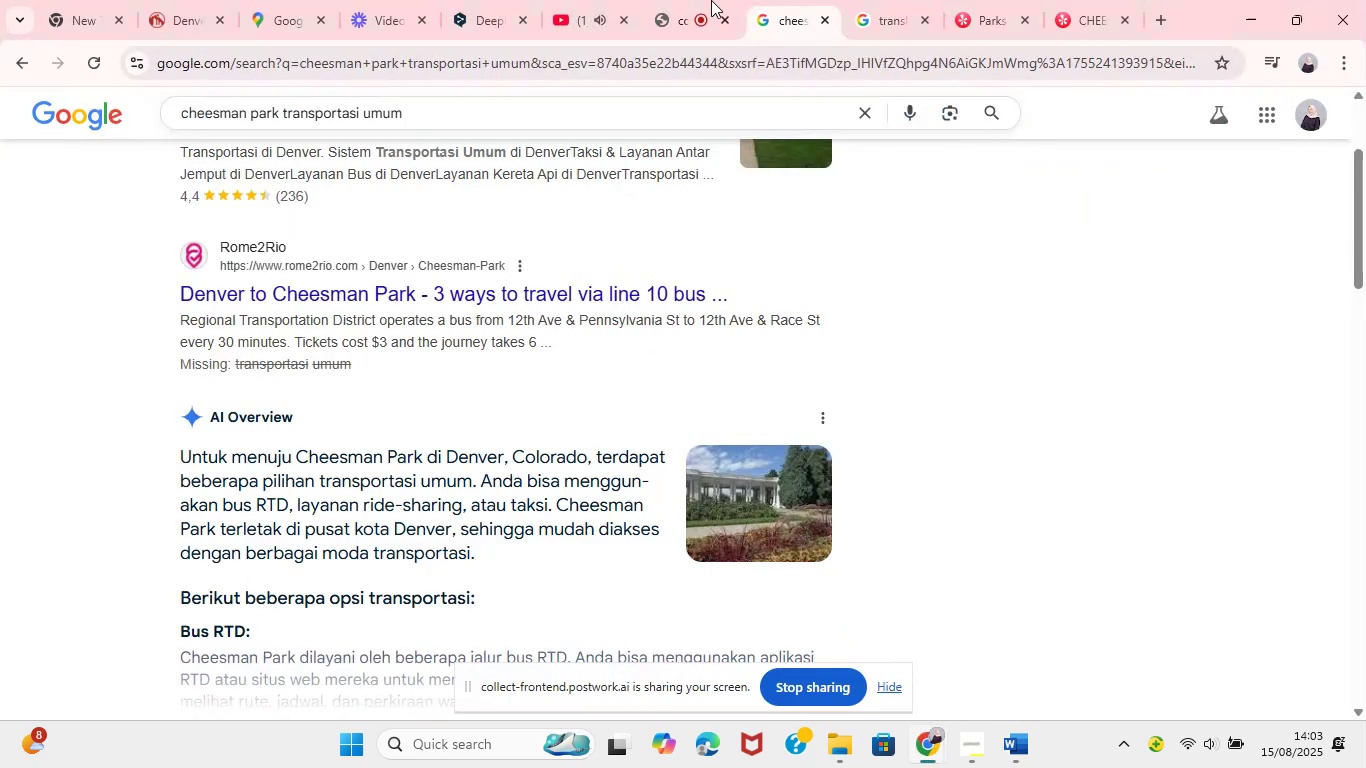 
left_click([702, 0])
 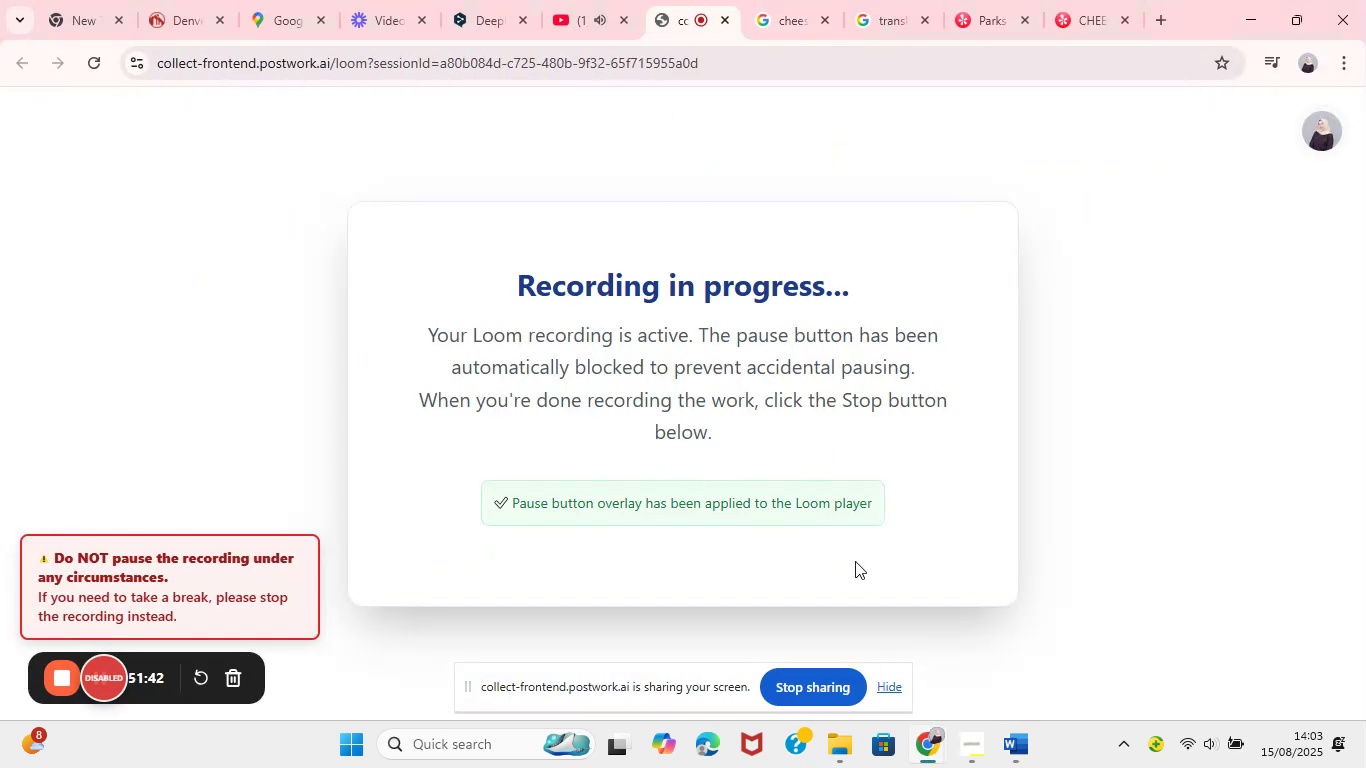 
left_click([924, 747])
 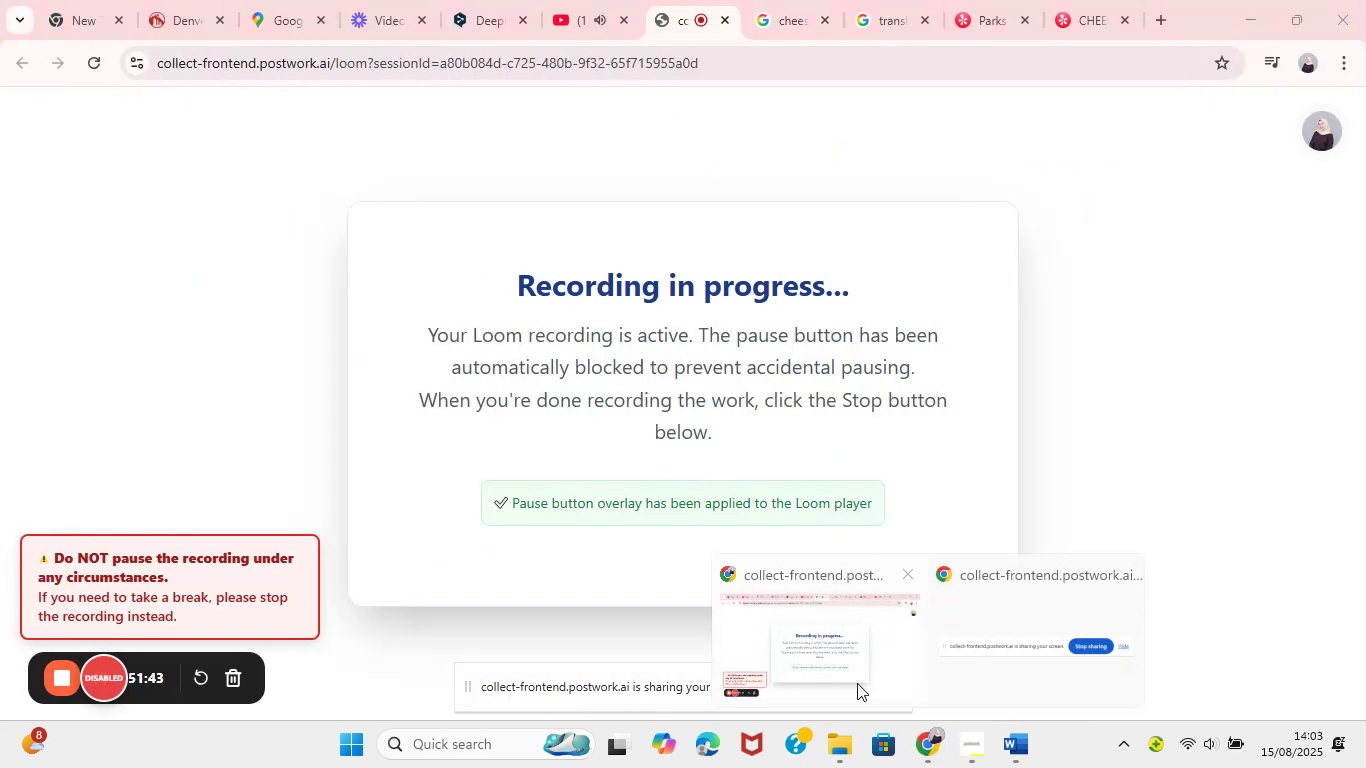 
left_click([850, 653])
 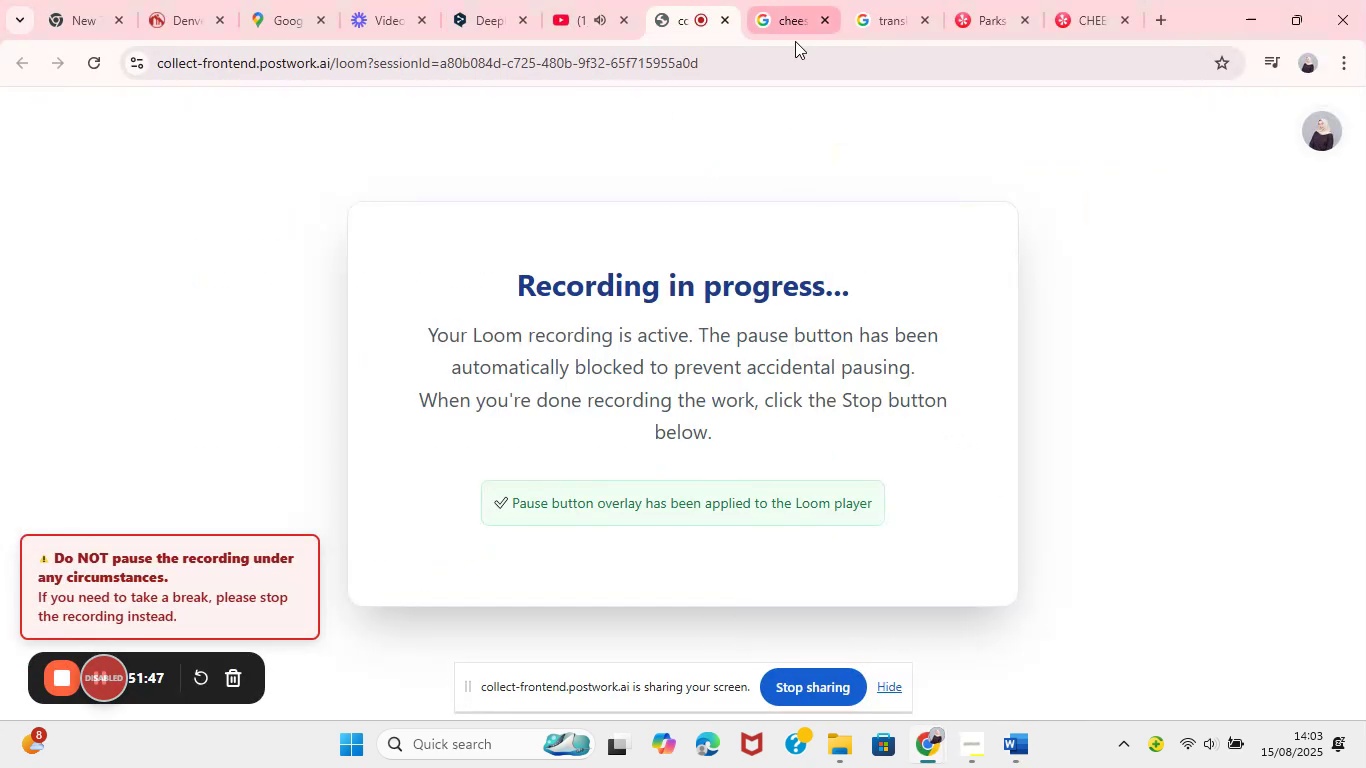 
left_click([1028, 754])
 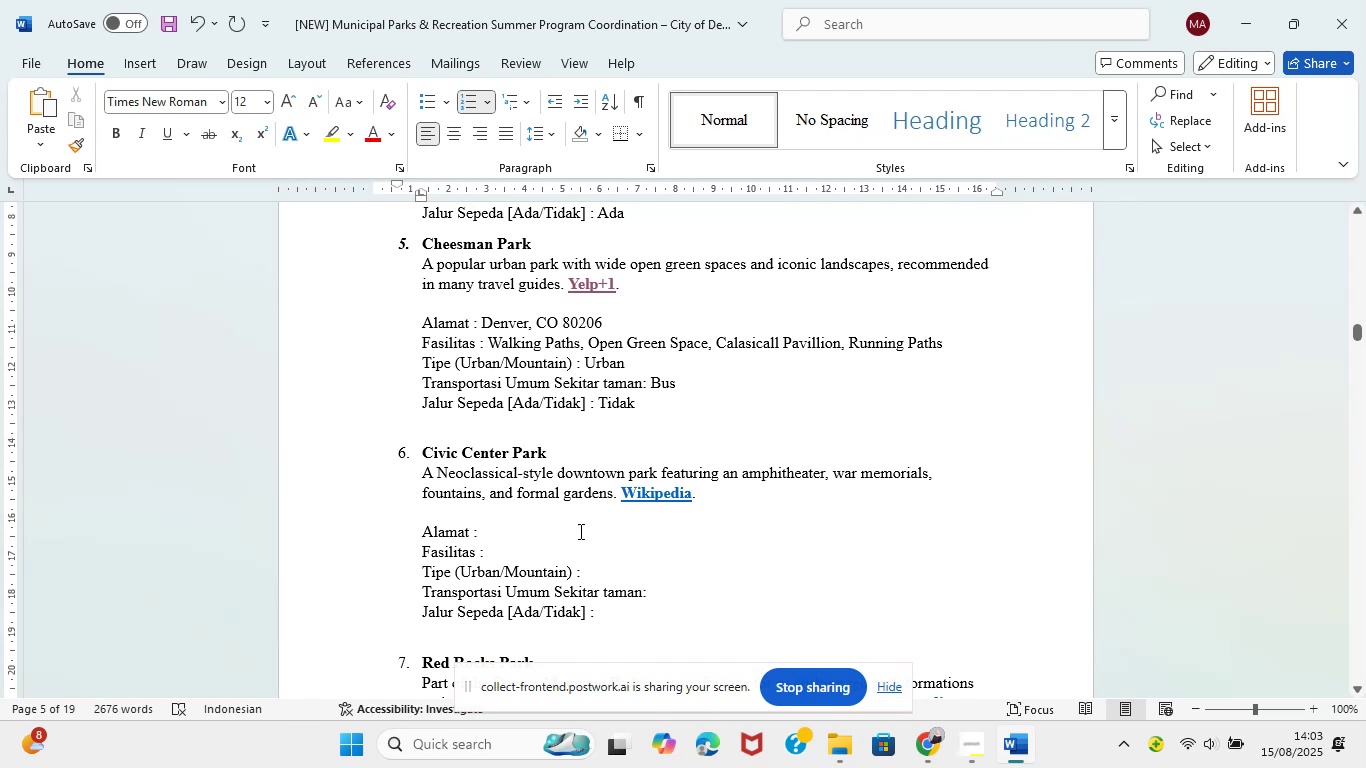 
left_click_drag(start_coordinate=[576, 450], to_coordinate=[442, 445])
 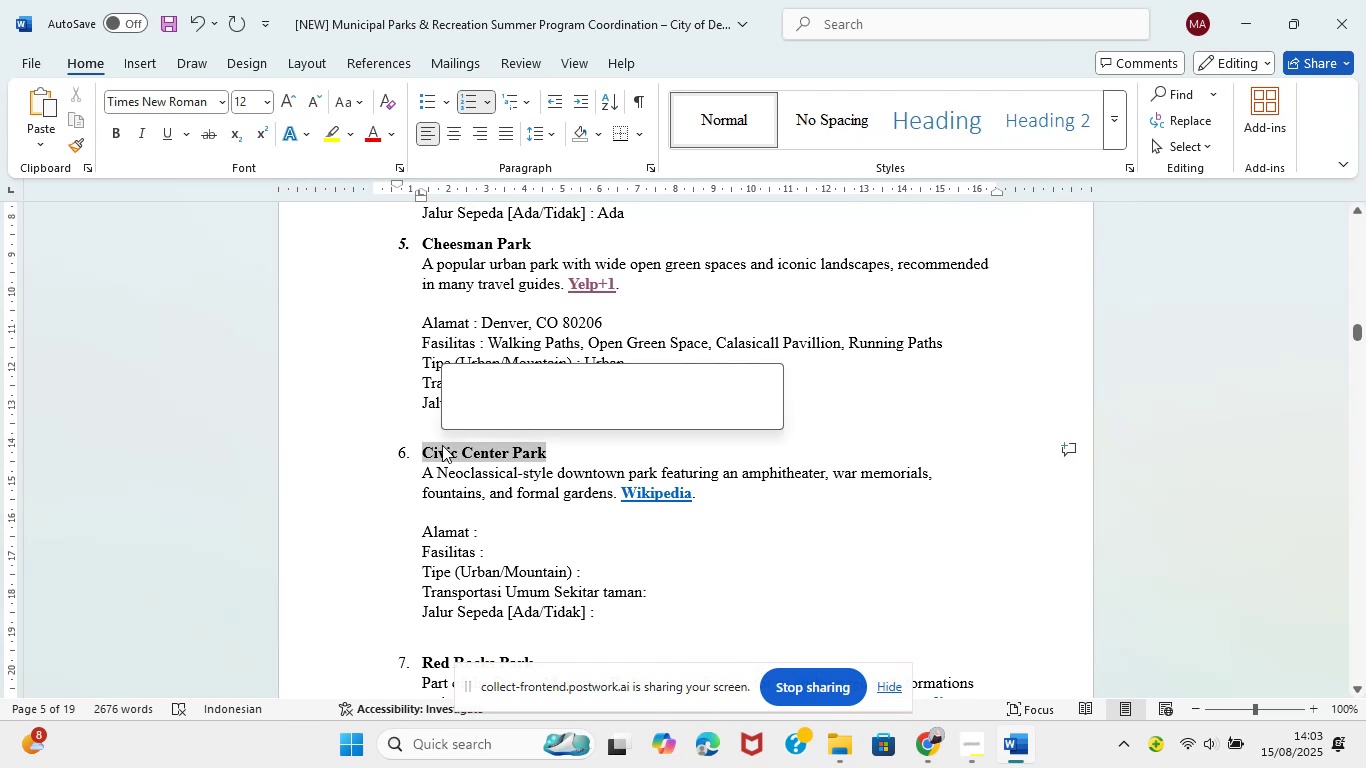 
key(Control+ControlLeft)
 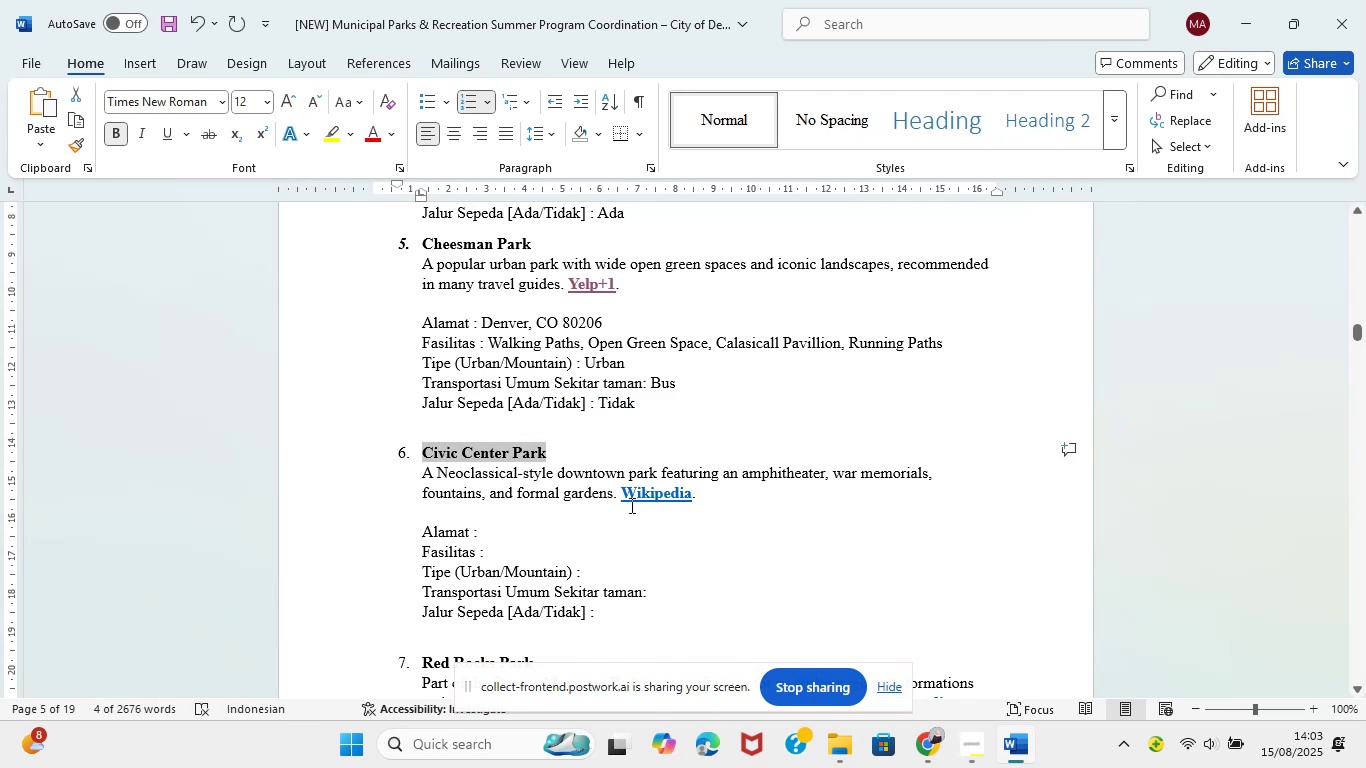 
hold_key(key=ControlLeft, duration=0.8)
left_click([660, 499])
 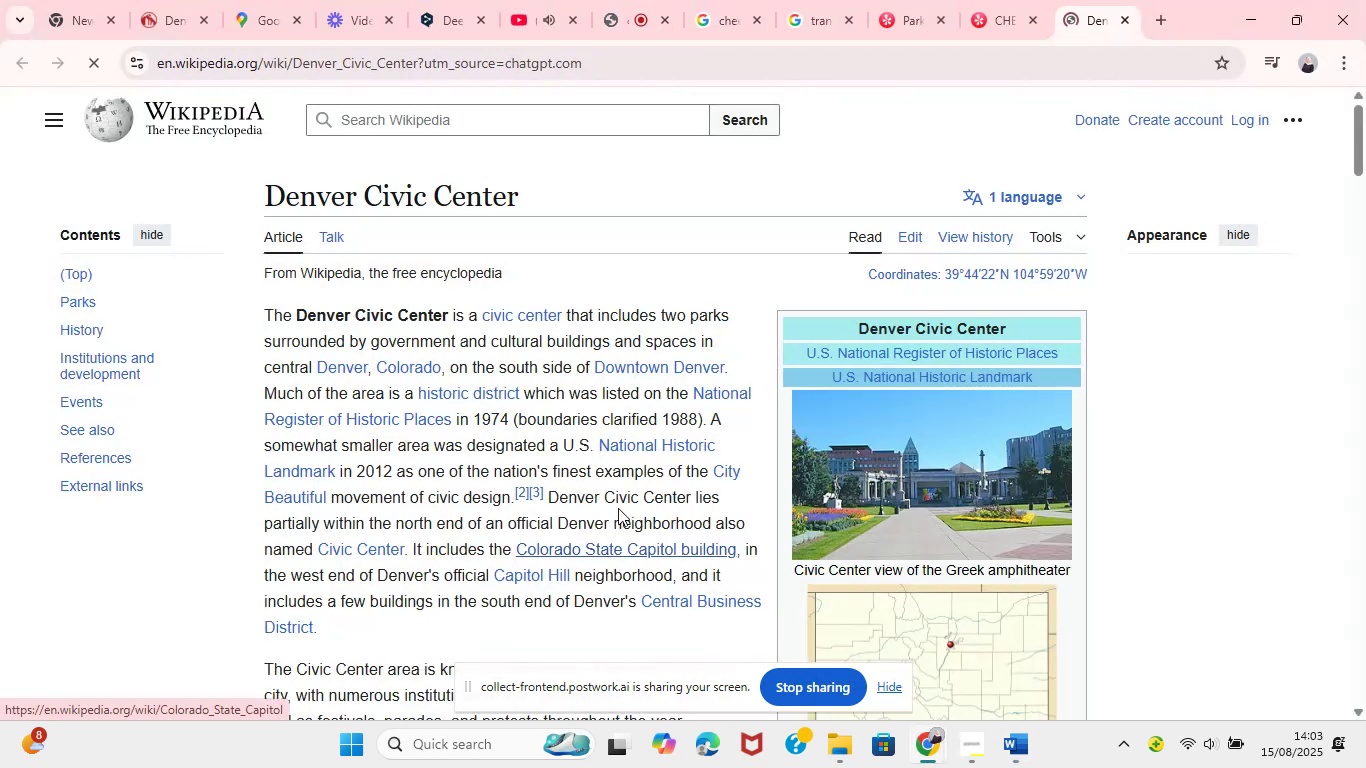 
wait(5.94)
 